 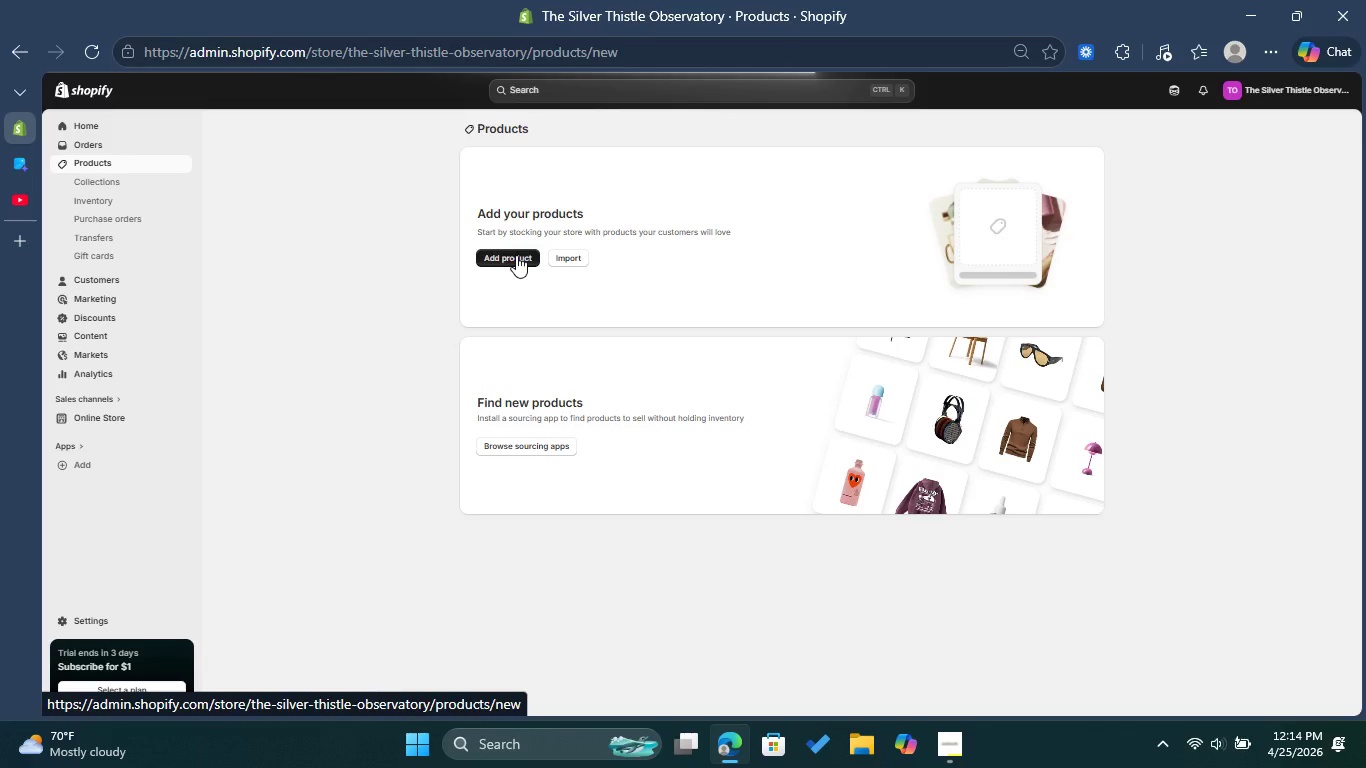 
type(The Celestial Highland Picnic)
 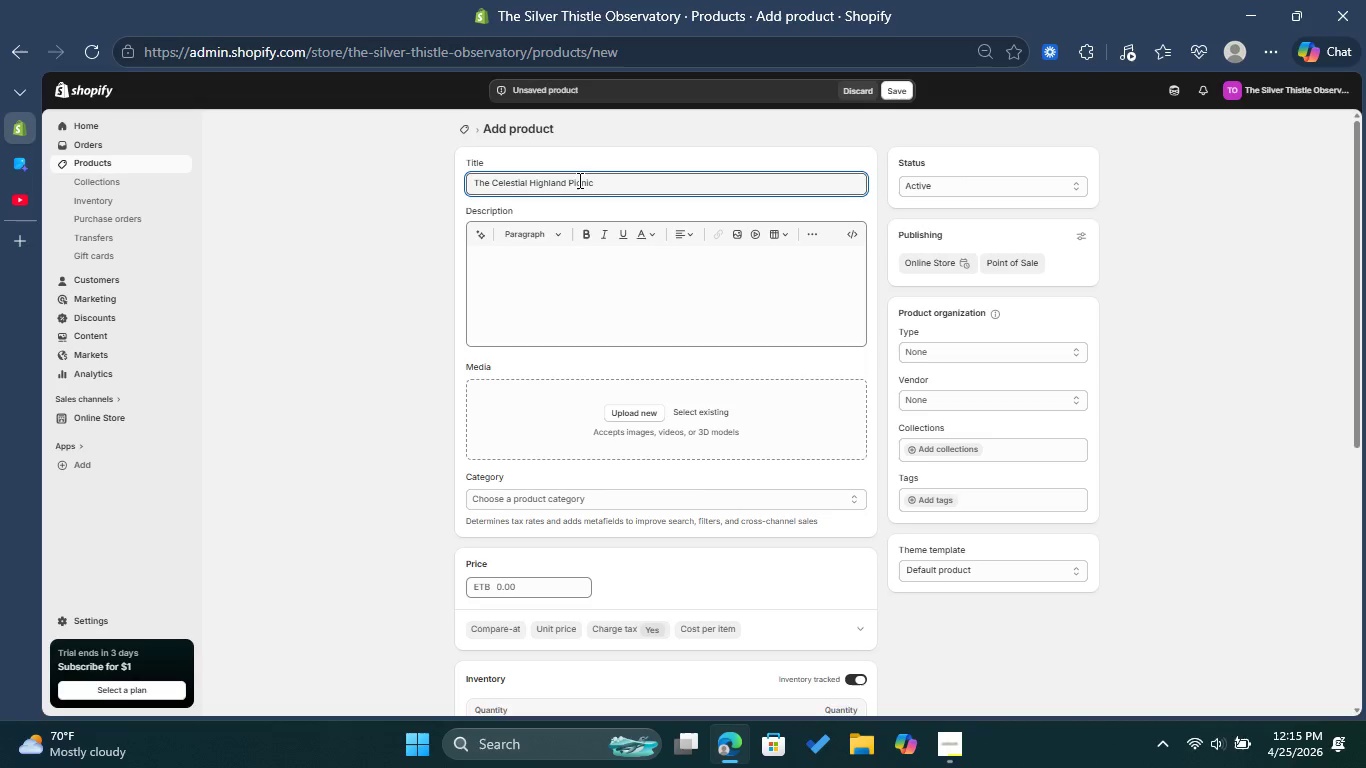 
left_click([555, 262])
 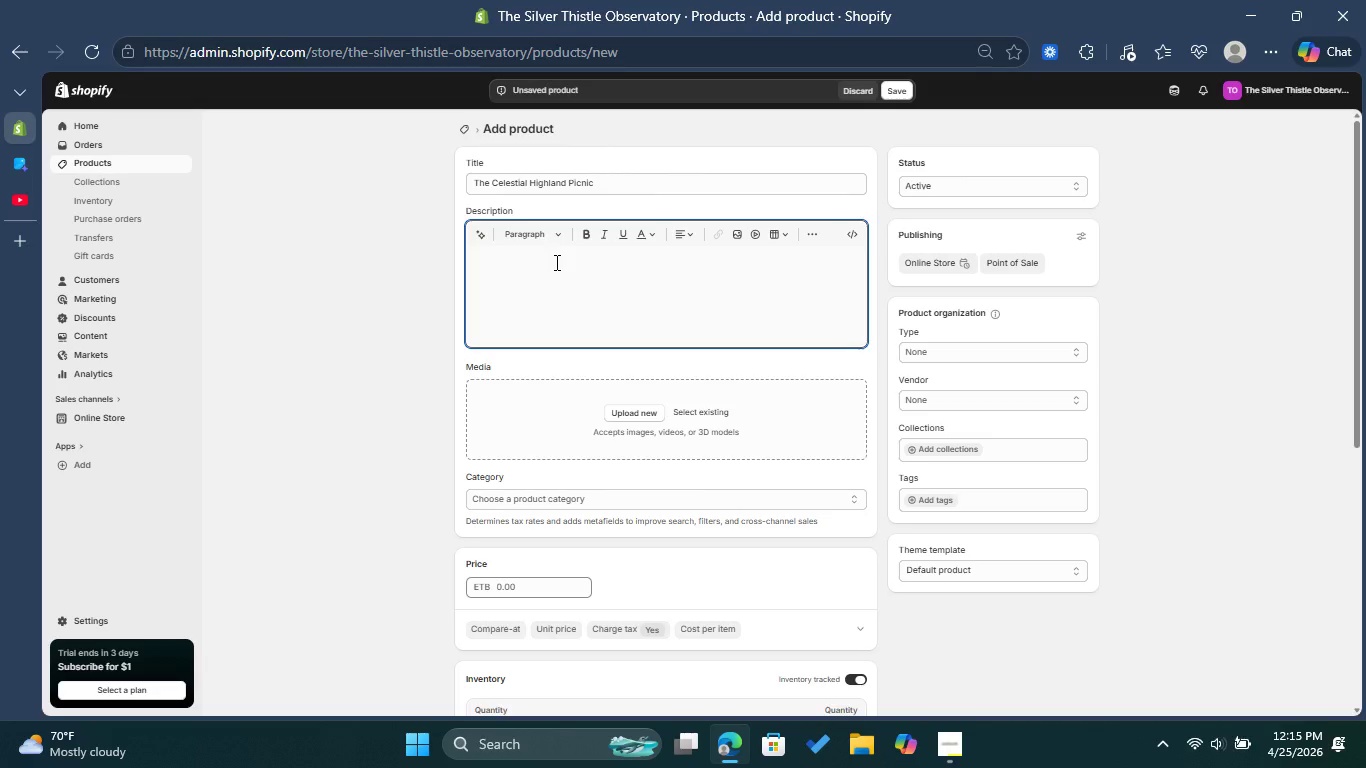 
wait(8.92)
 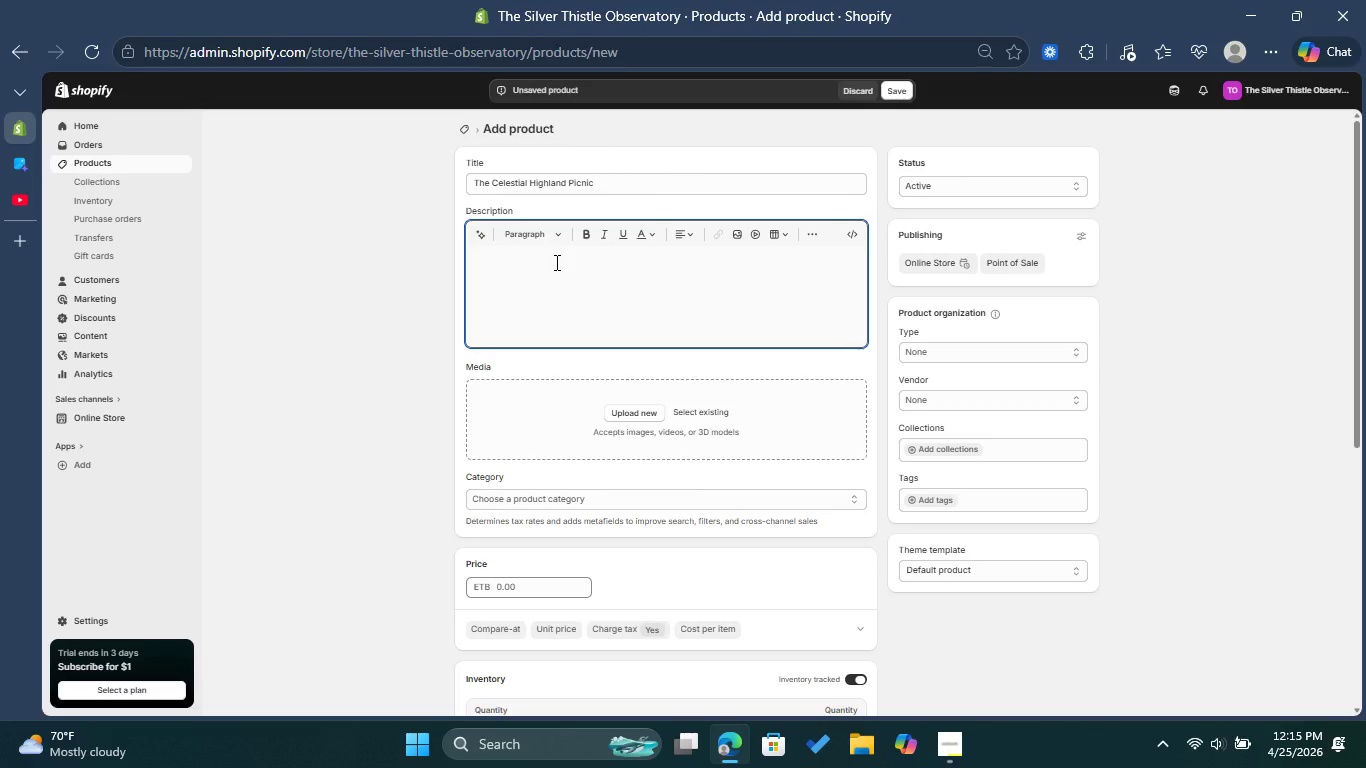 
left_click([551, 233])
 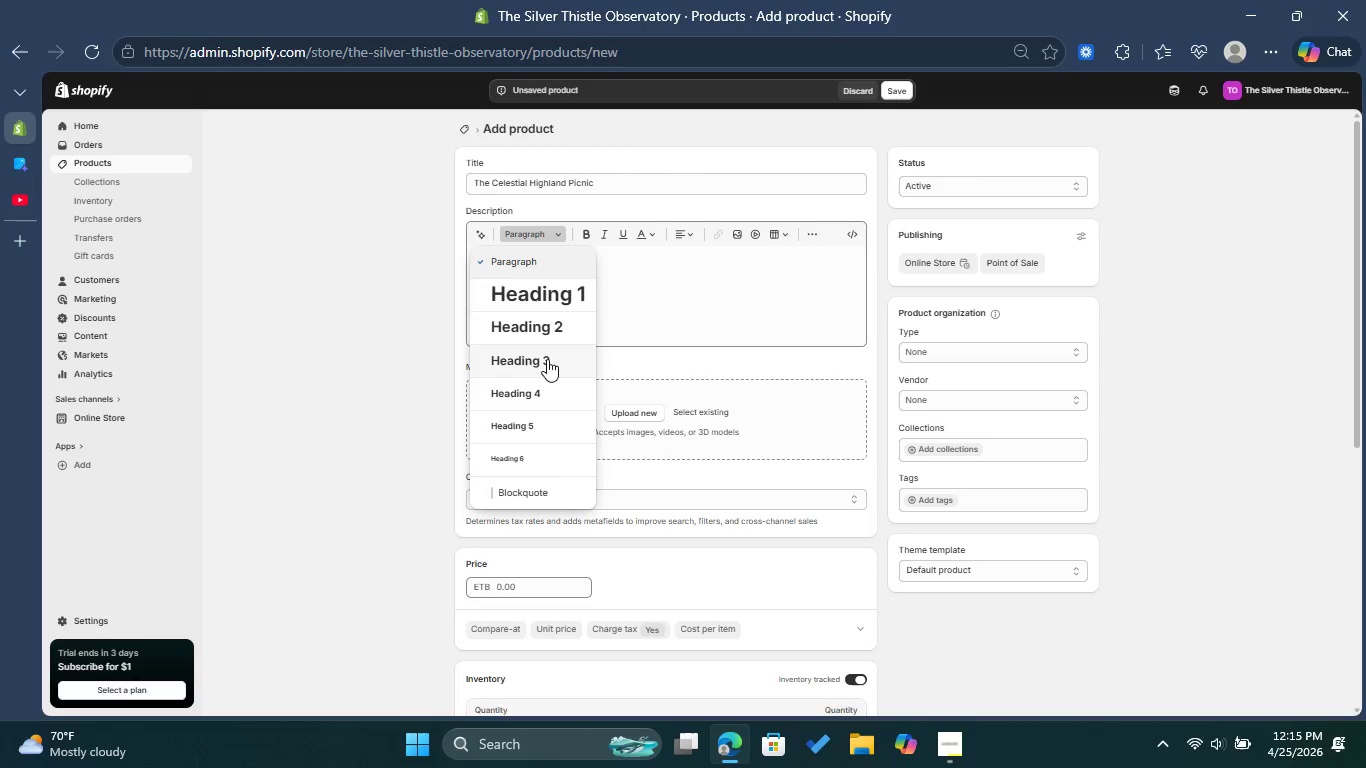 
left_click([547, 359])
 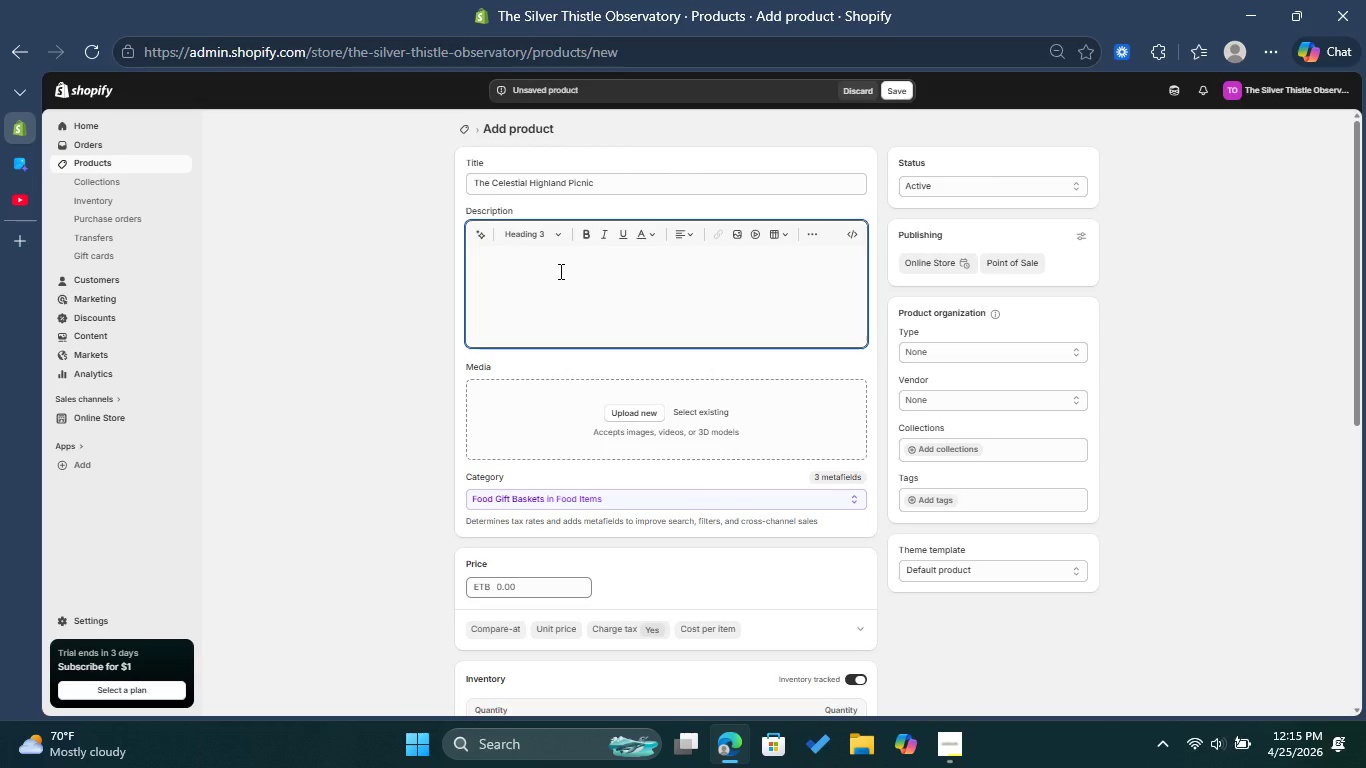 
type(The Essence of The )
 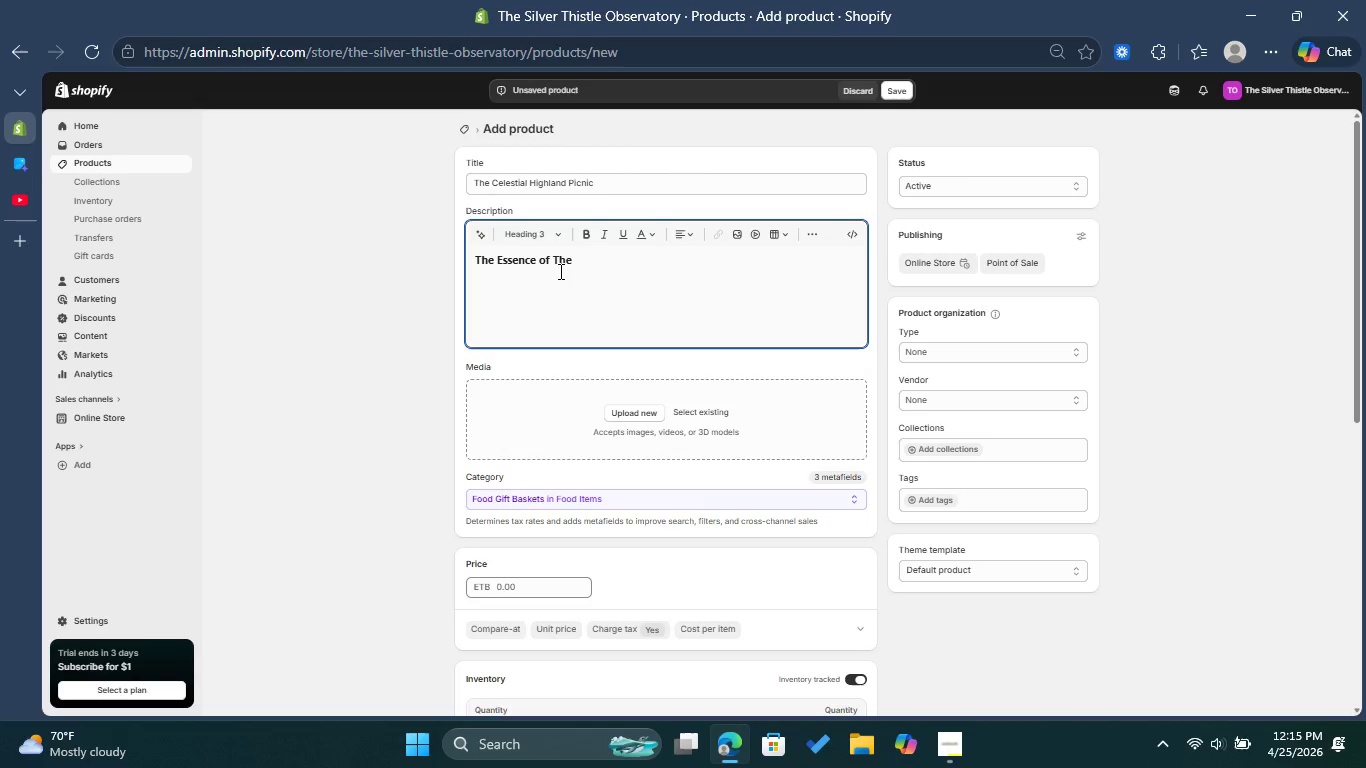 
type(Celestial Highland Picnic )
 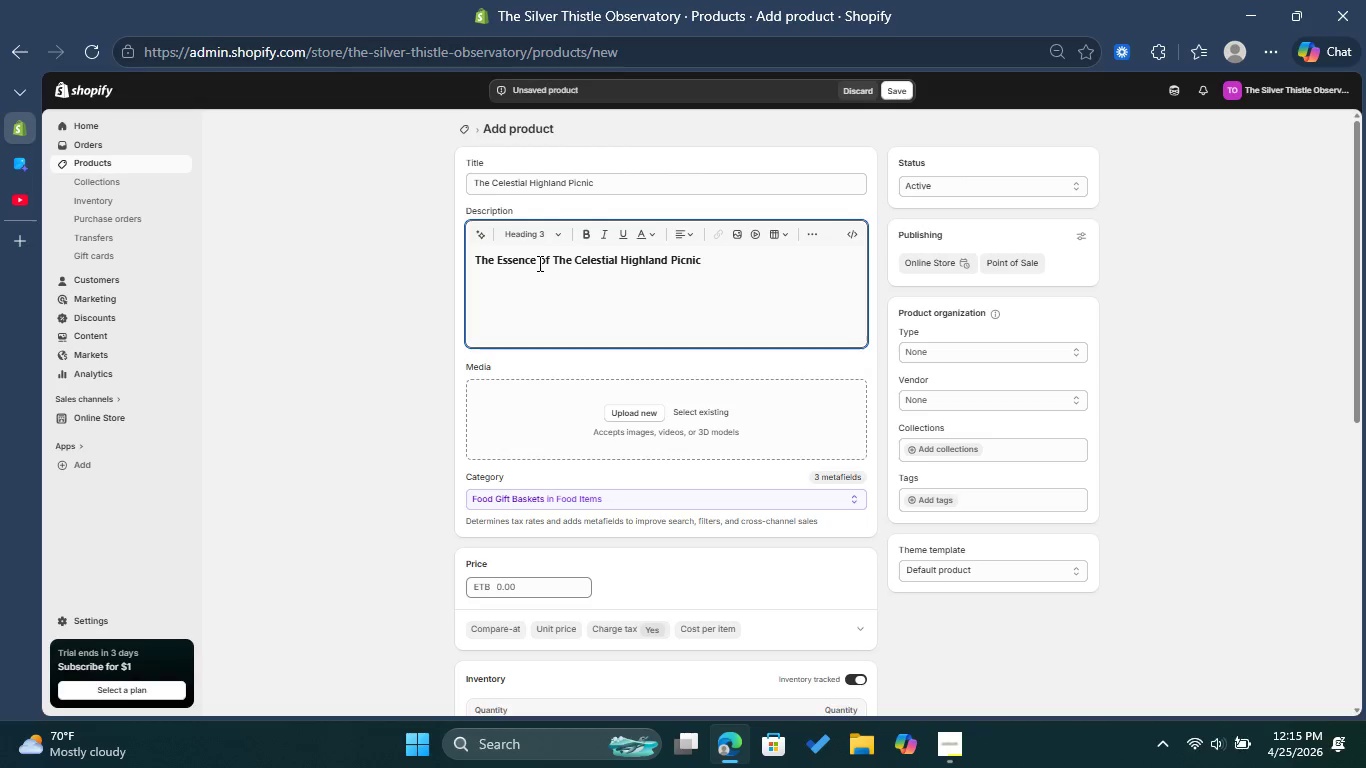 
key(Enter)
 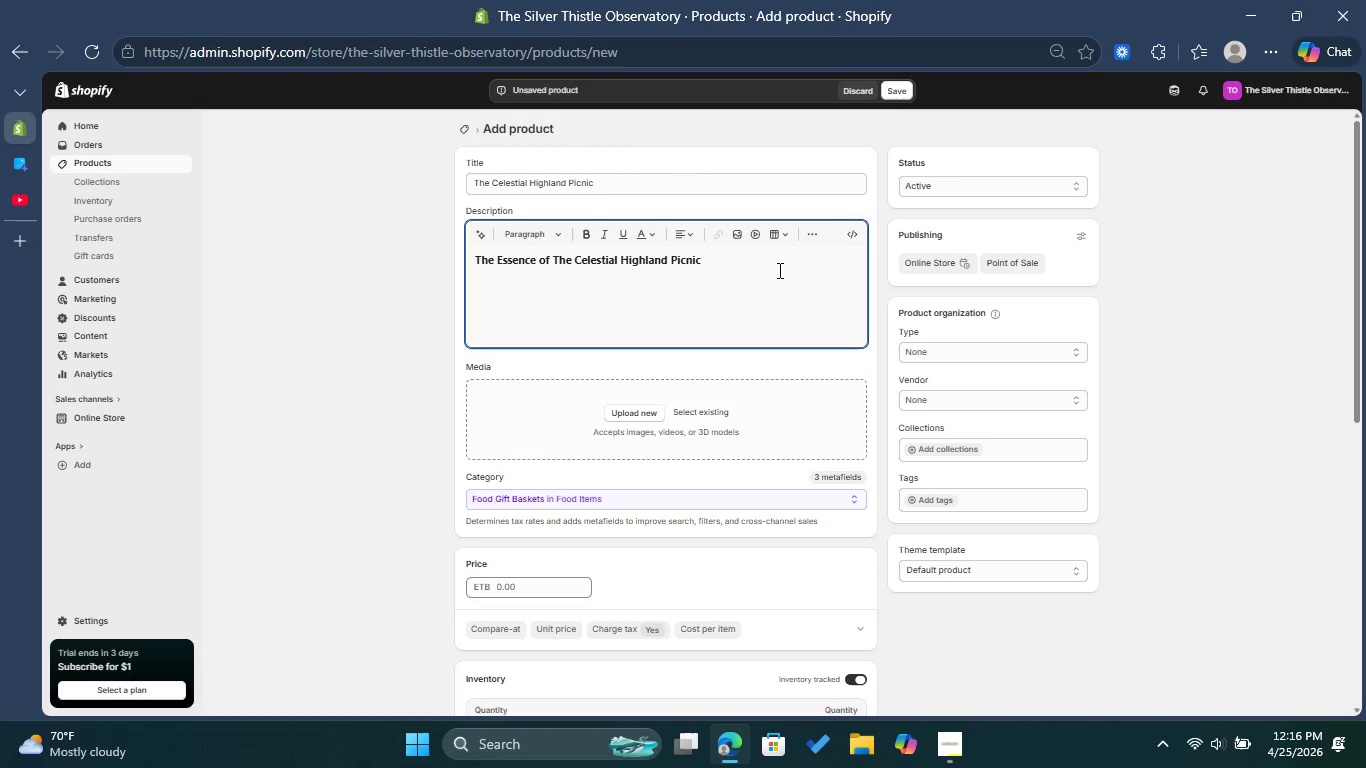 
type(In the heart of the )
 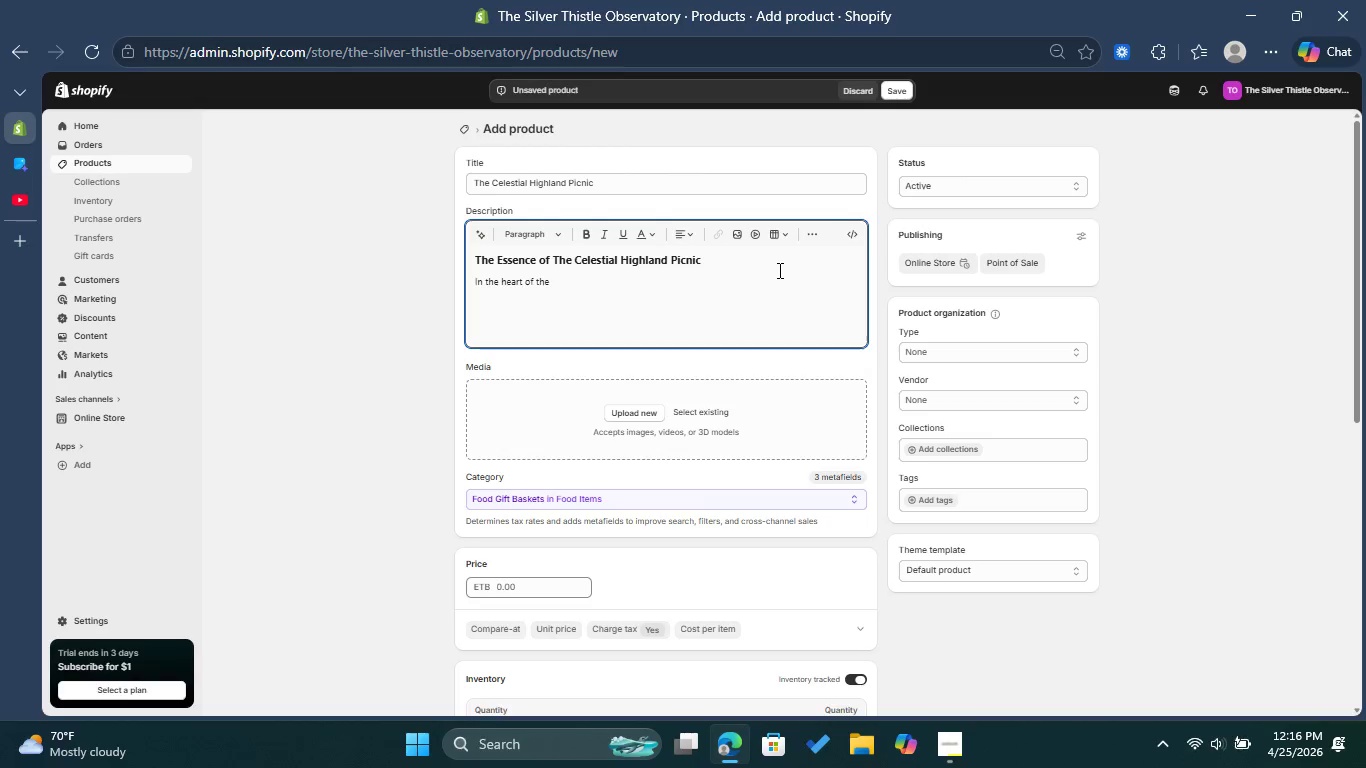 
type(Scottish Highlands )
key(Backspace)
type(, )
 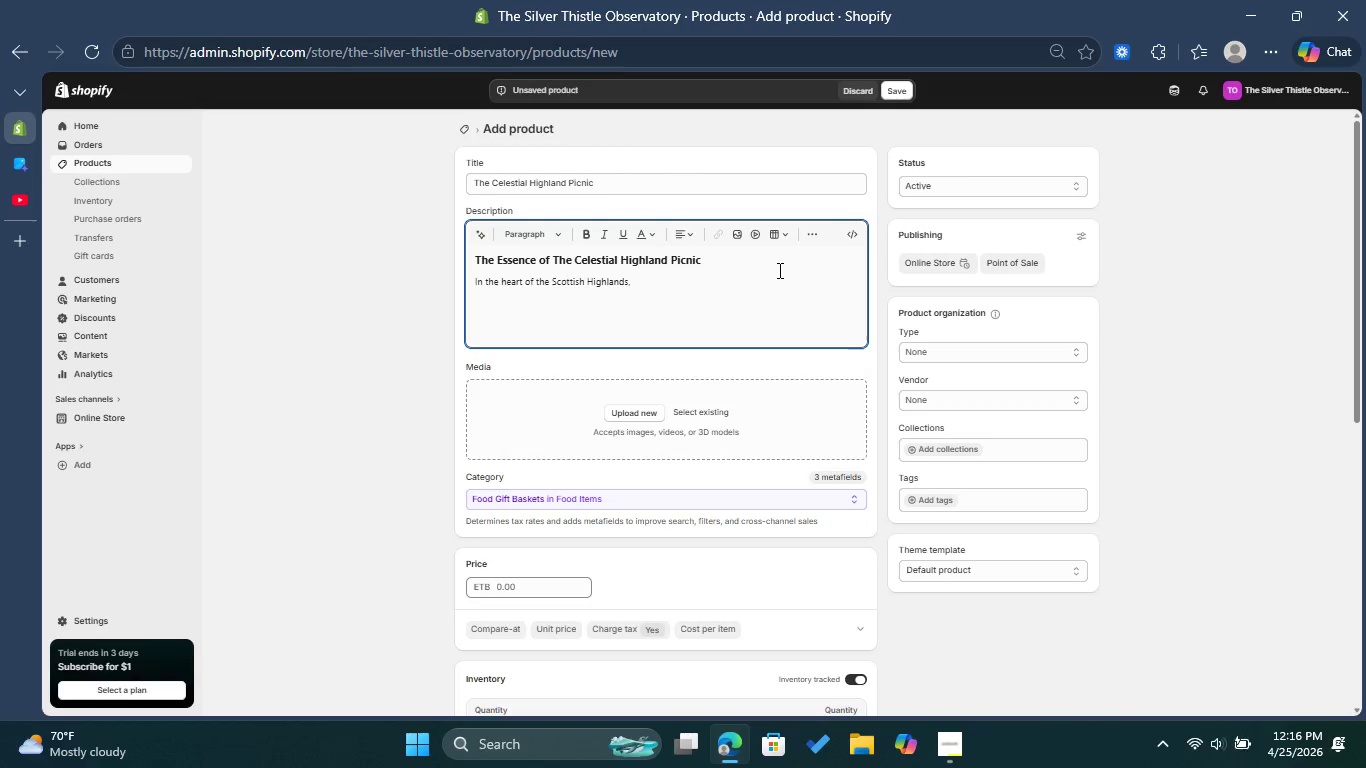 
type(where )
 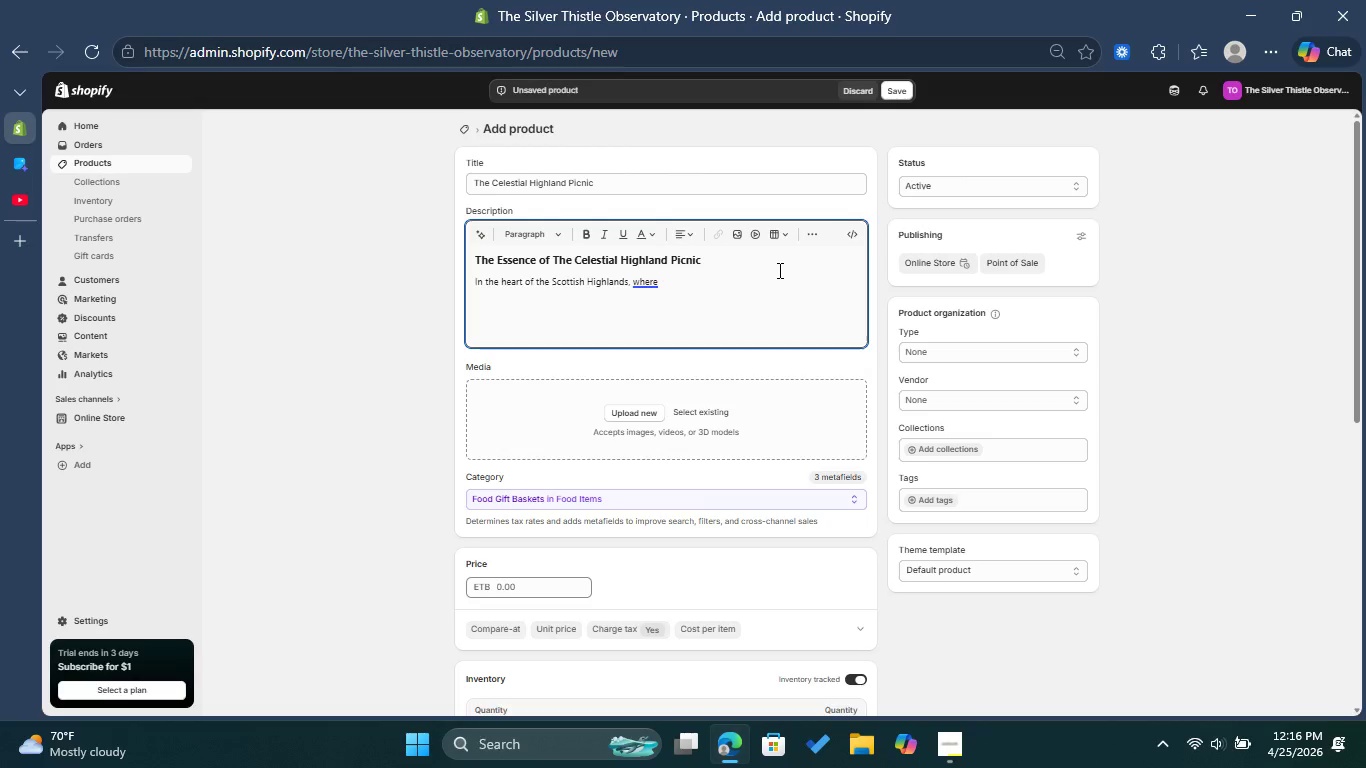 
type(the mist )
 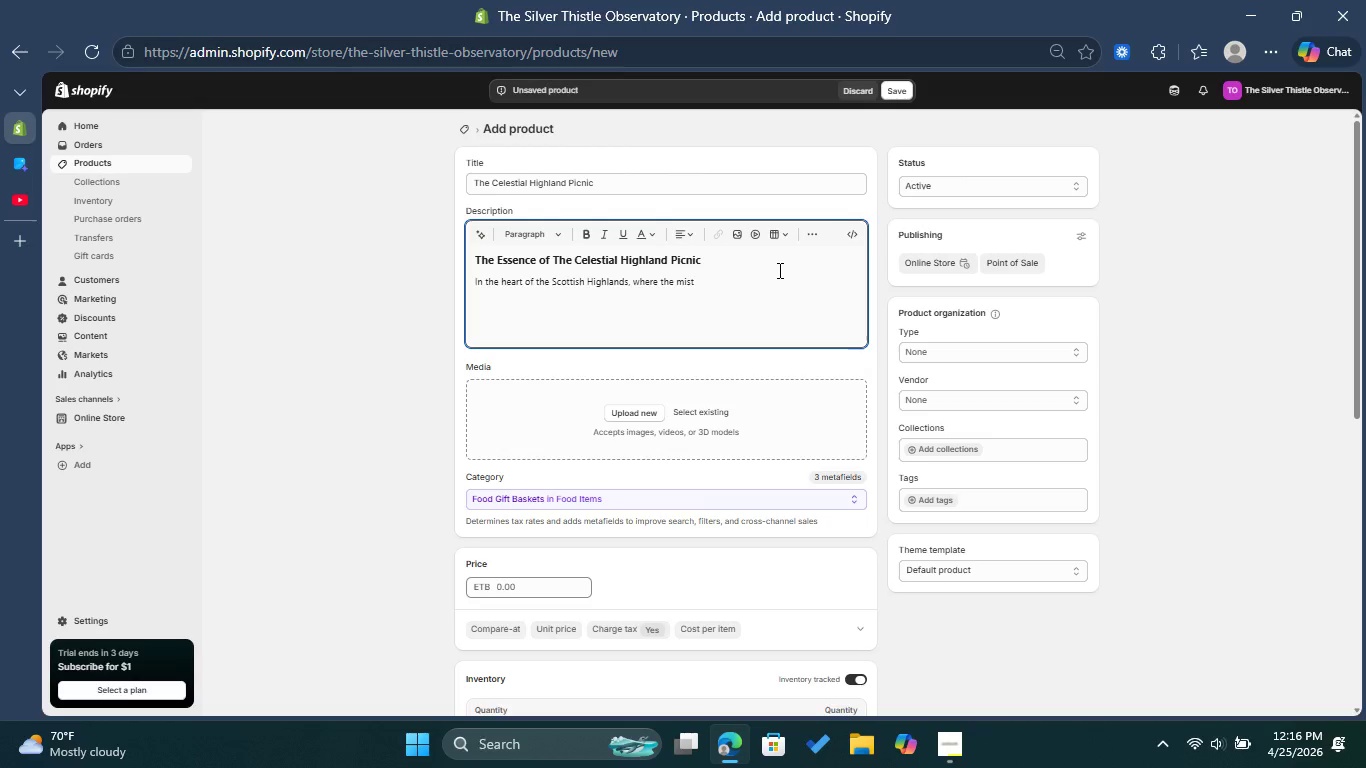 
type(clings tot he )
key(Backspace)
key(Backspace)
key(Backspace)
key(Backspace)
key(Backspace)
type( the )
 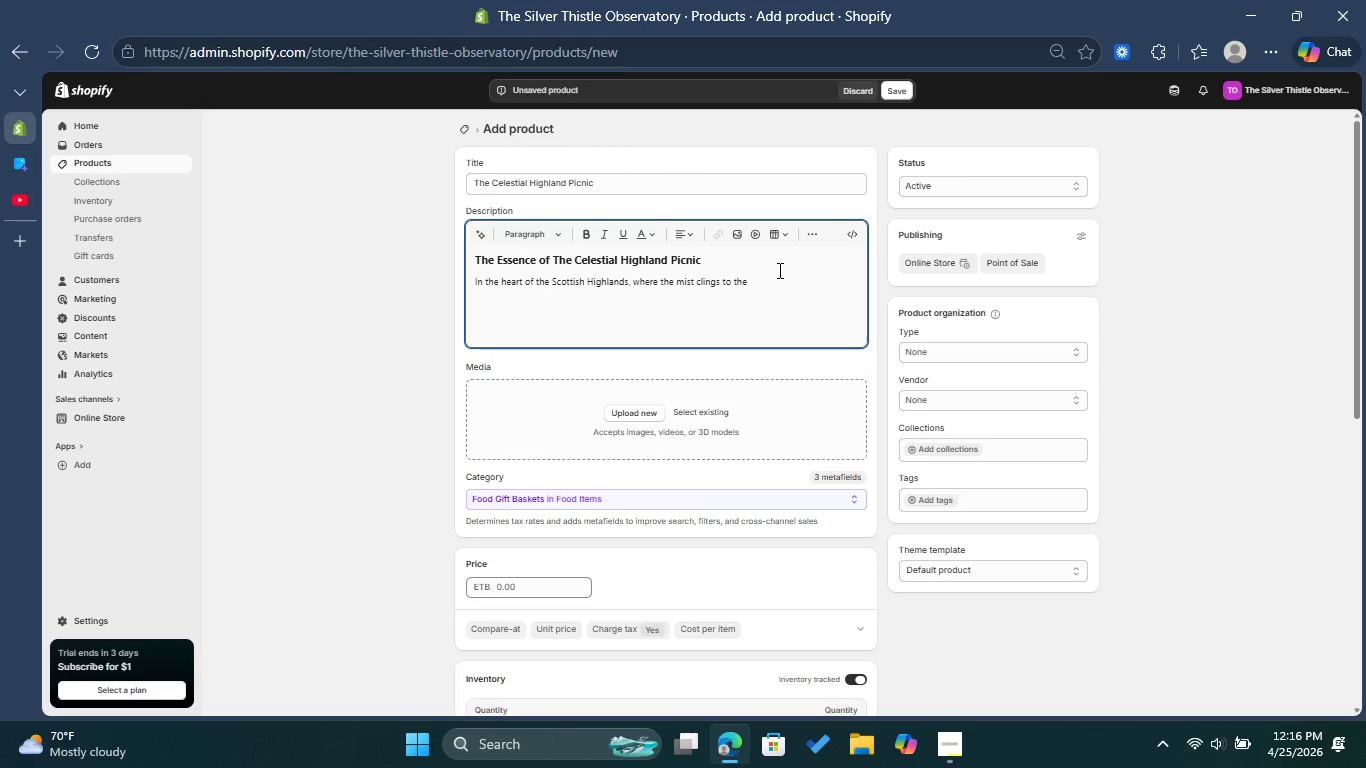 
type(ancient pines )
 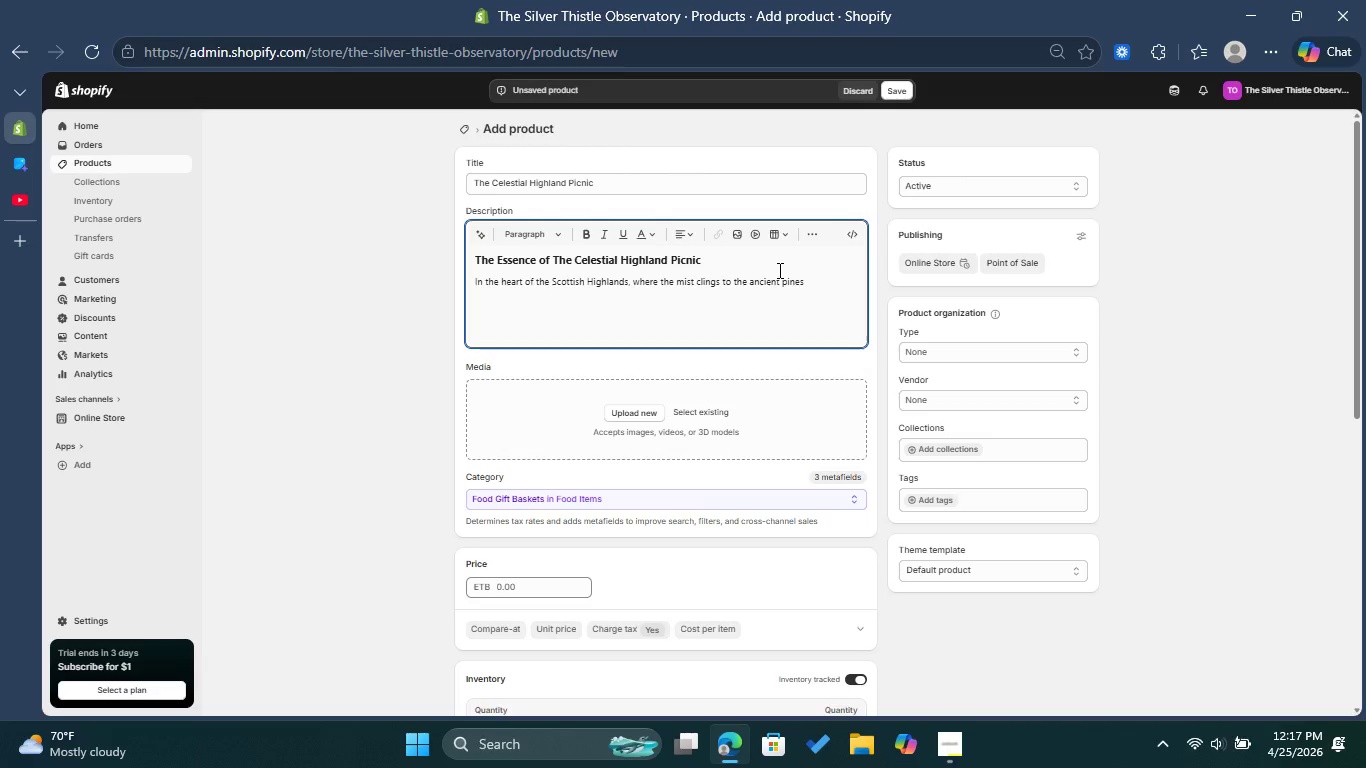 
type(and the air carries )
 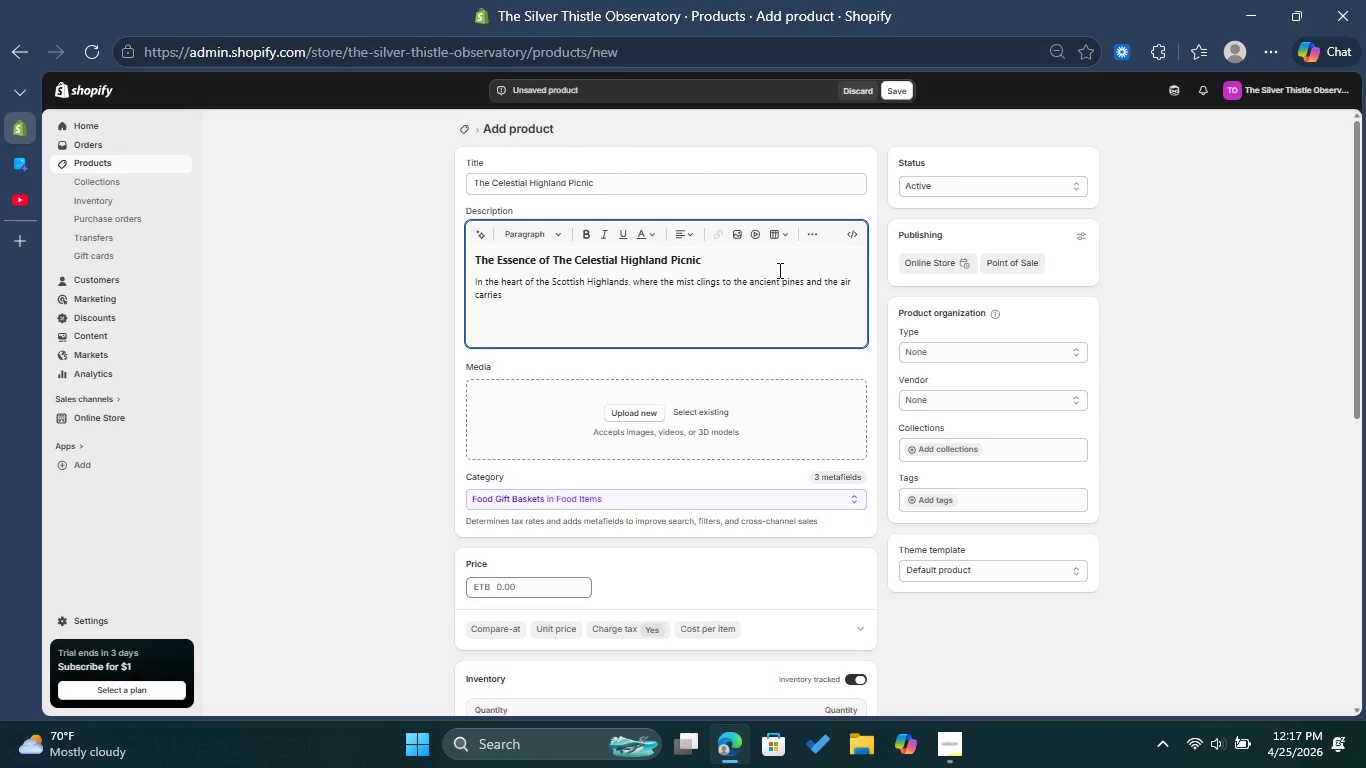 
wait(6.64)
 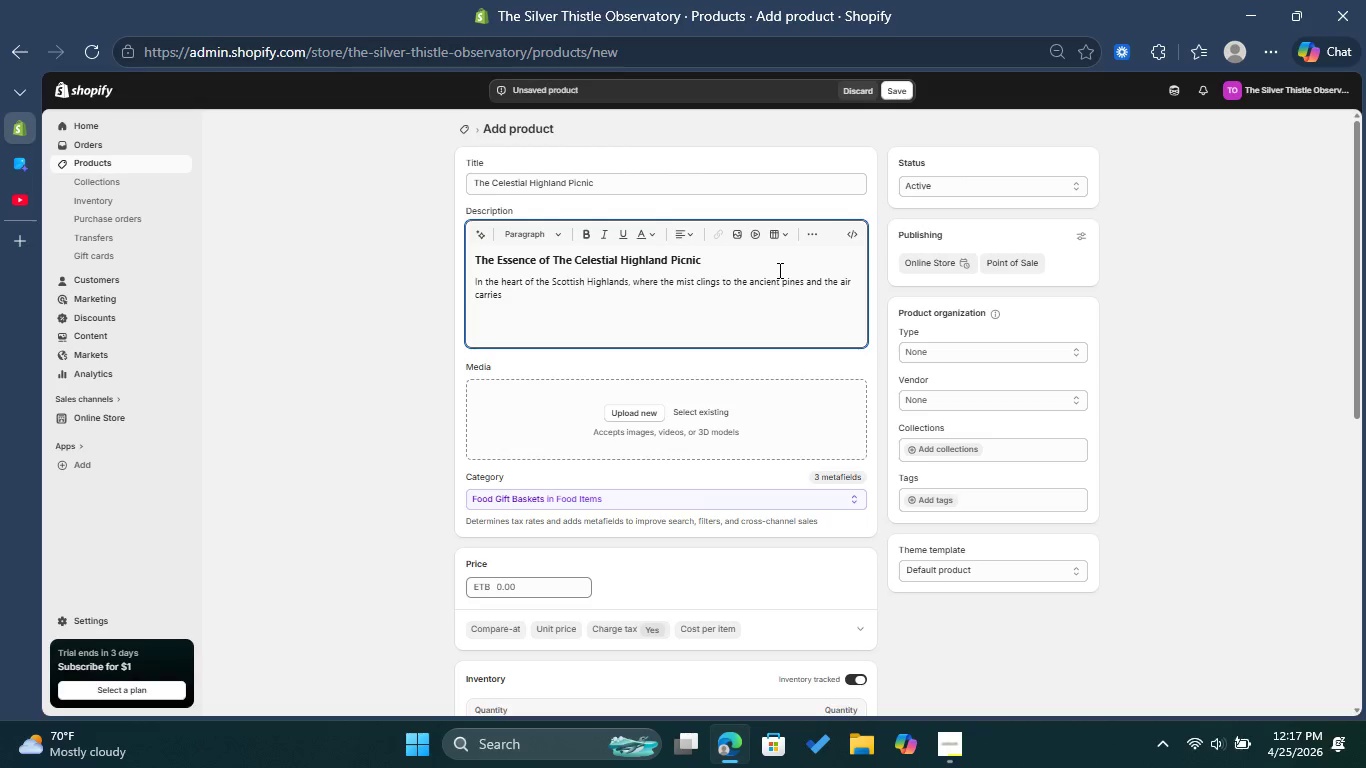 
type(the scent of wild )
 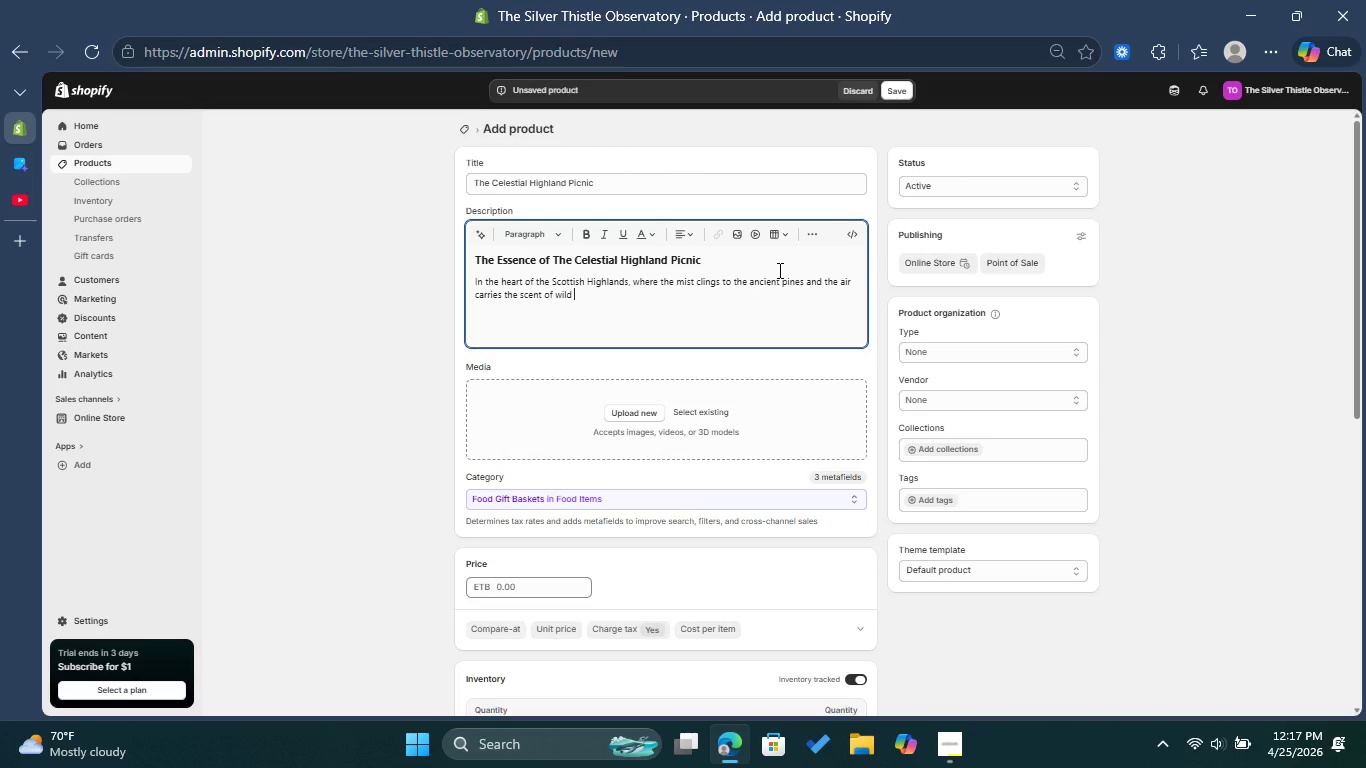 
type(heather )
key(Backspace)
type(, lies a moment )
 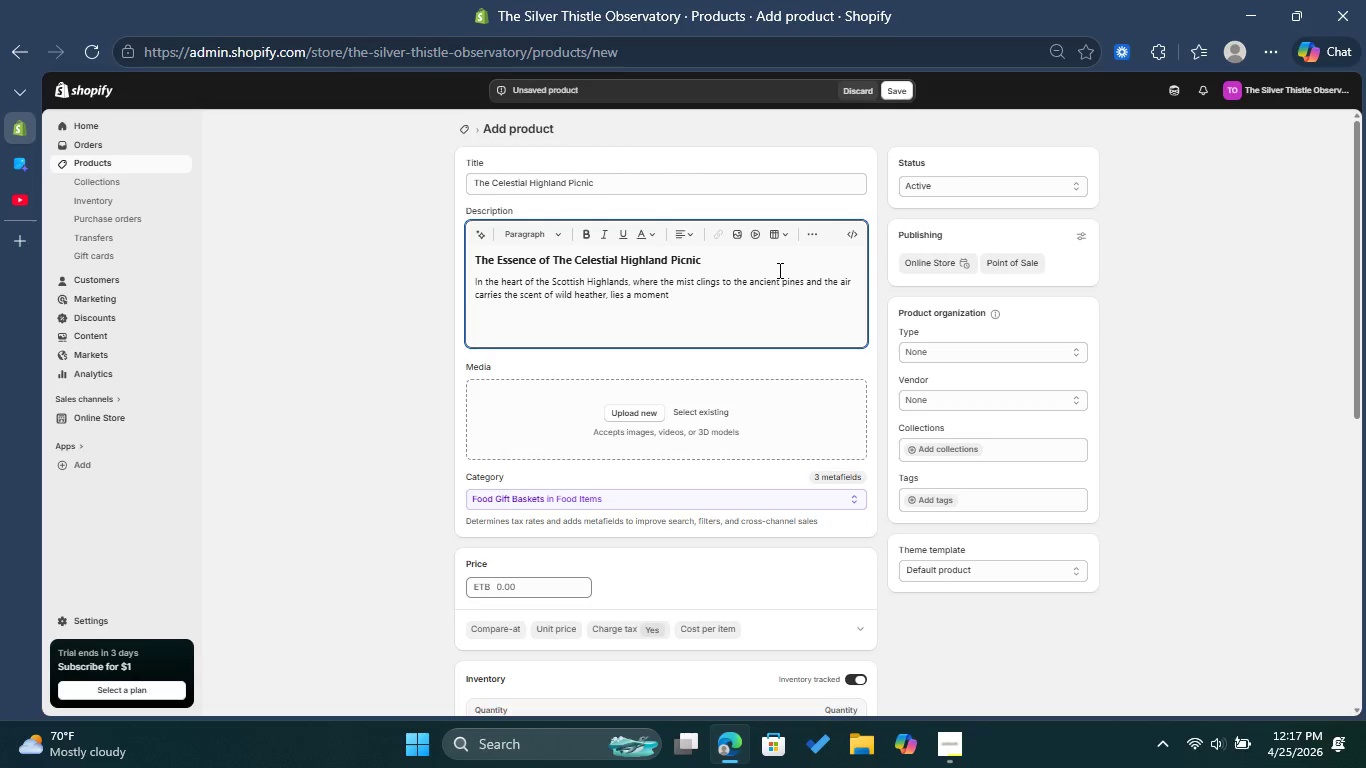 
type(waith)
key(Backspace)
type(ing to be )
 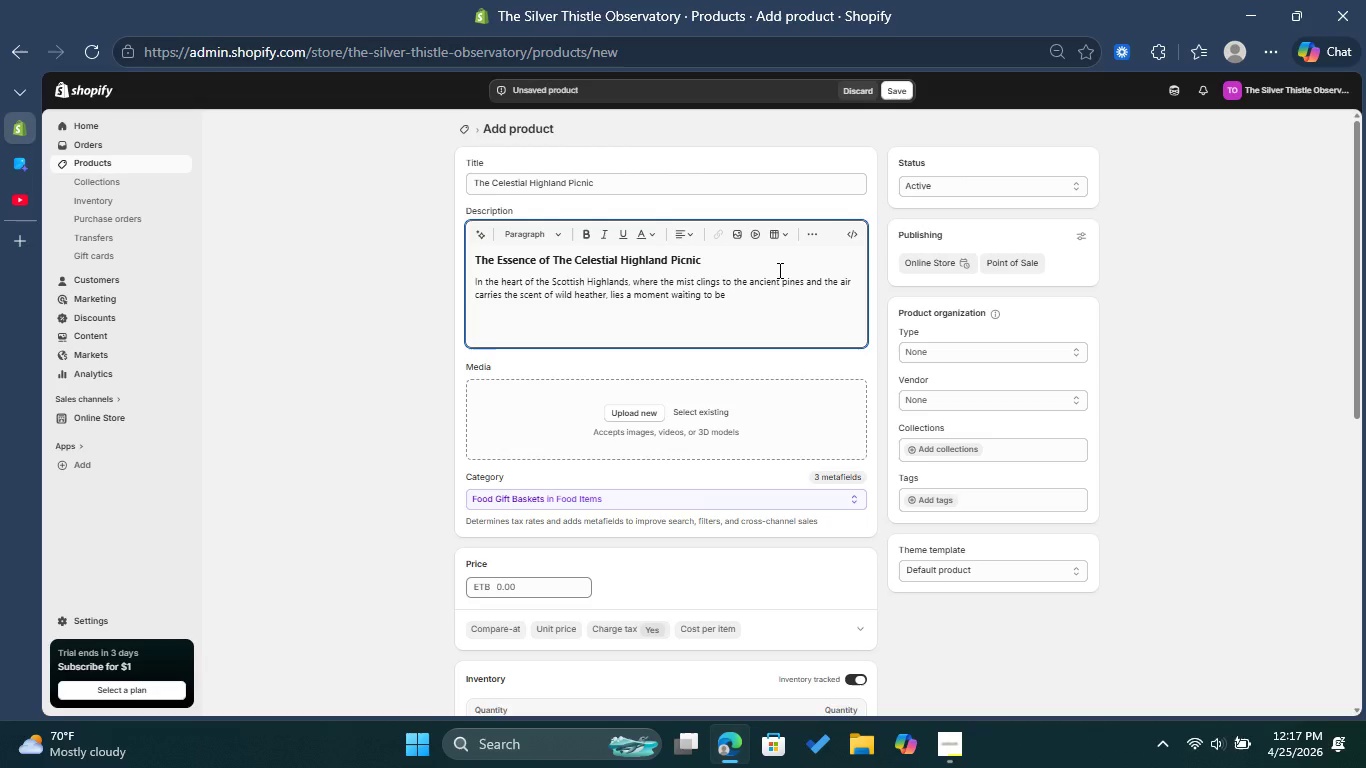 
type(s)
key(Backspace)
type(dicovered [Delete])
 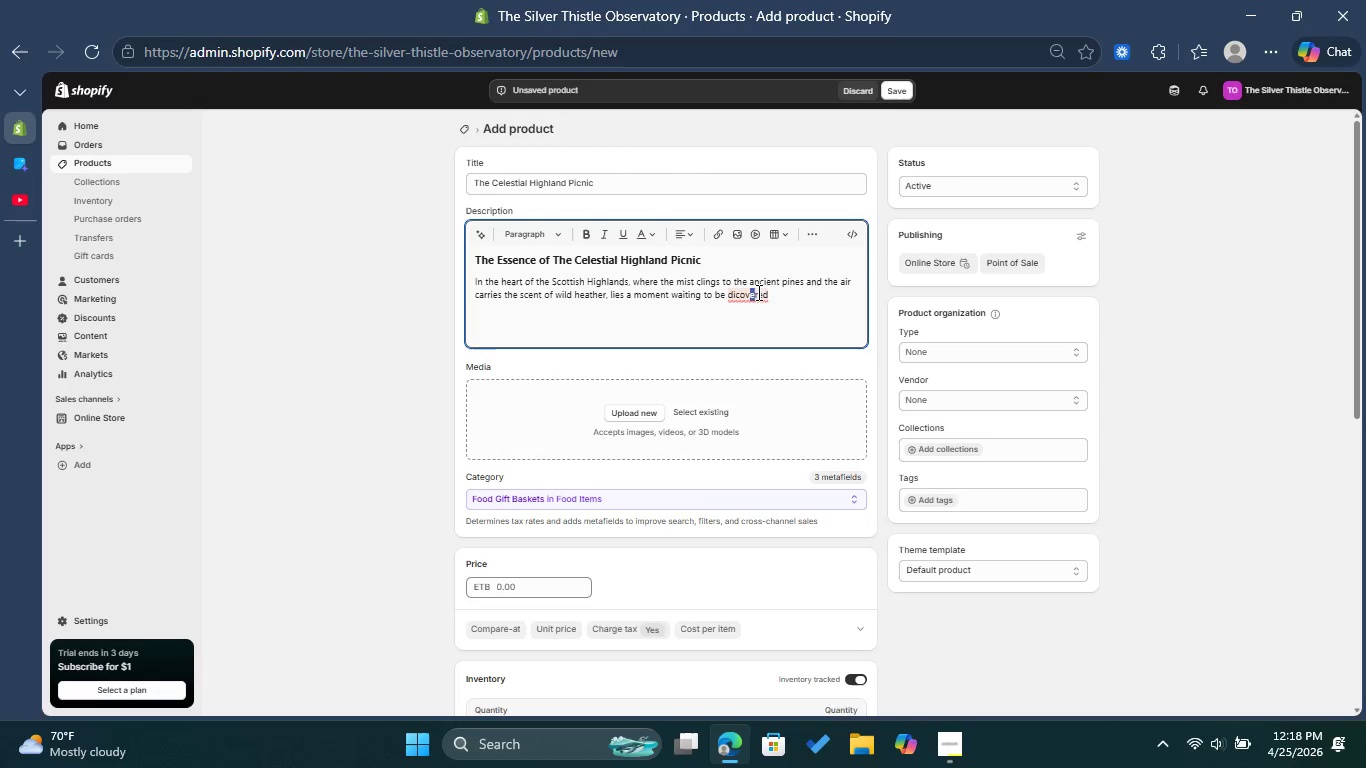 
double_click([762, 293])
 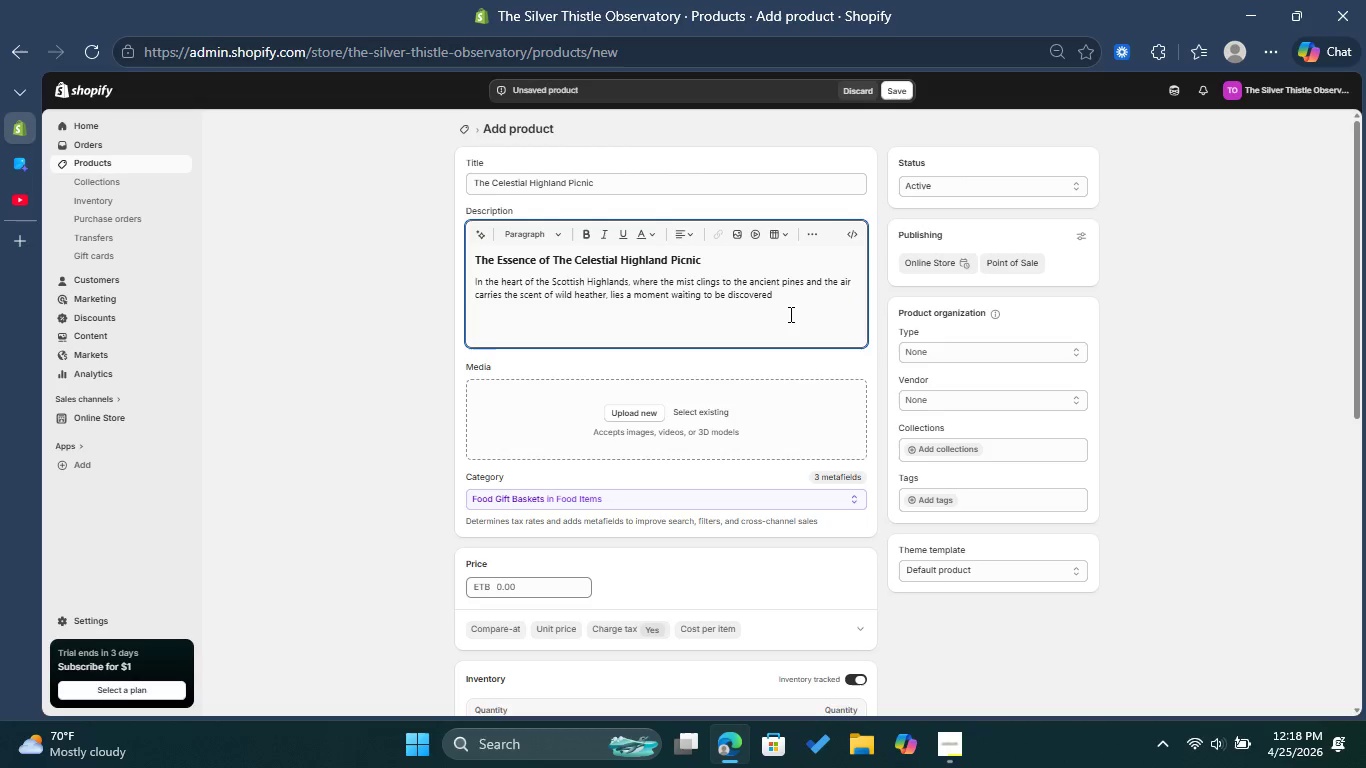 
key(Period)
 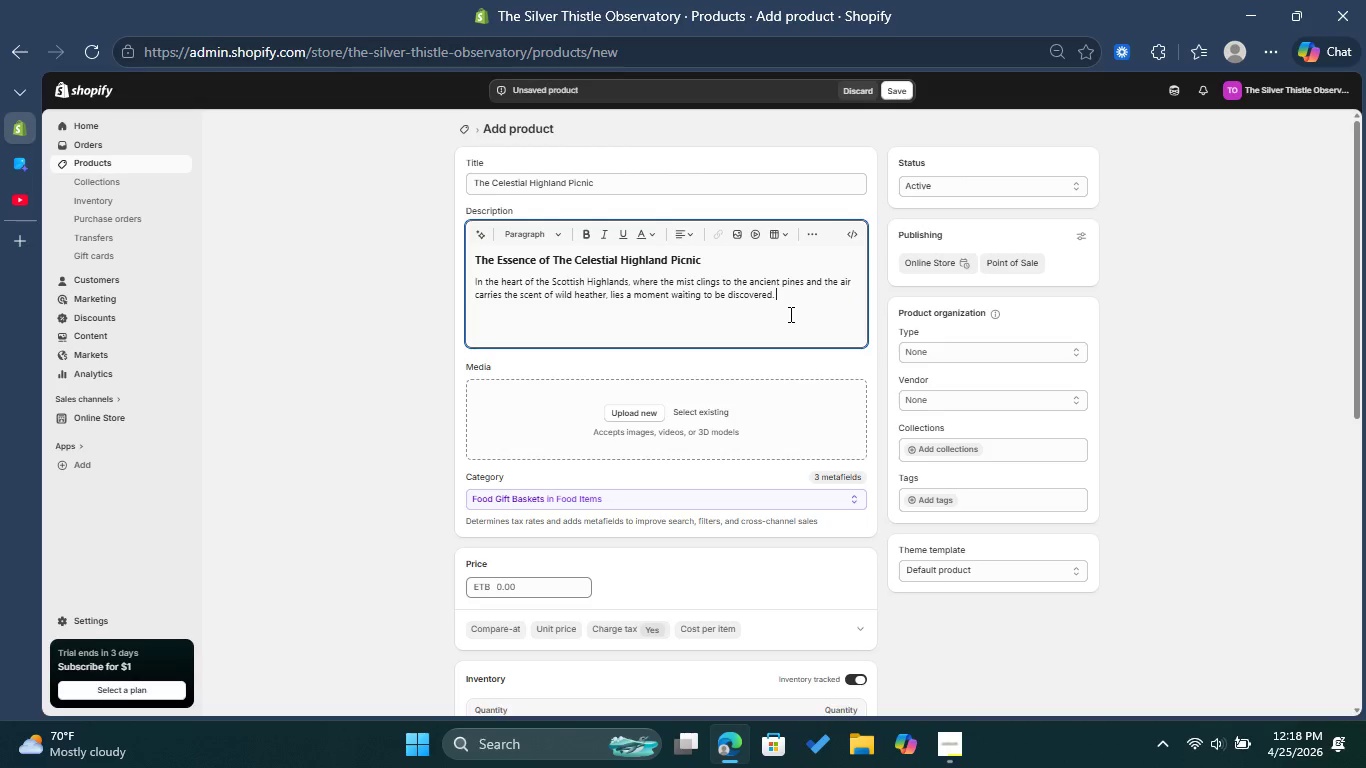 
key(Space)
 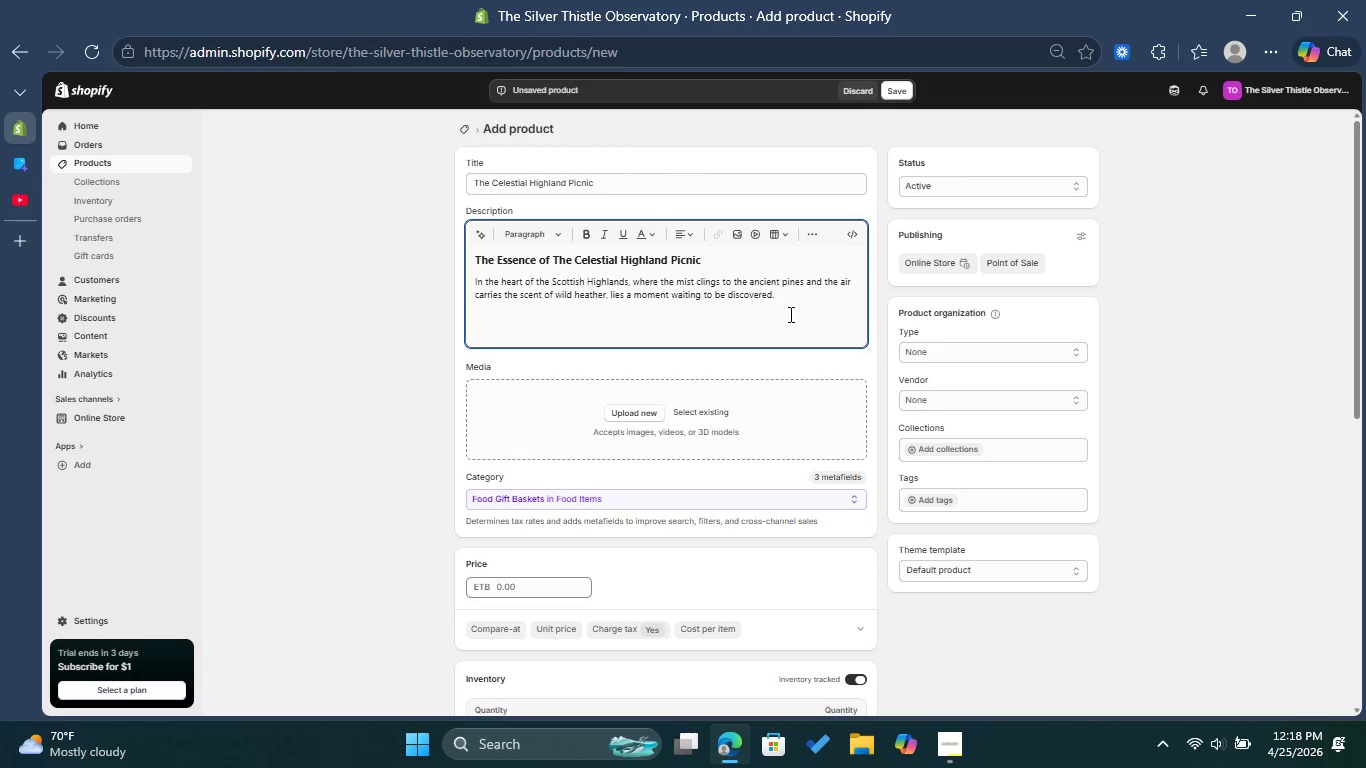 
wait(9.28)
 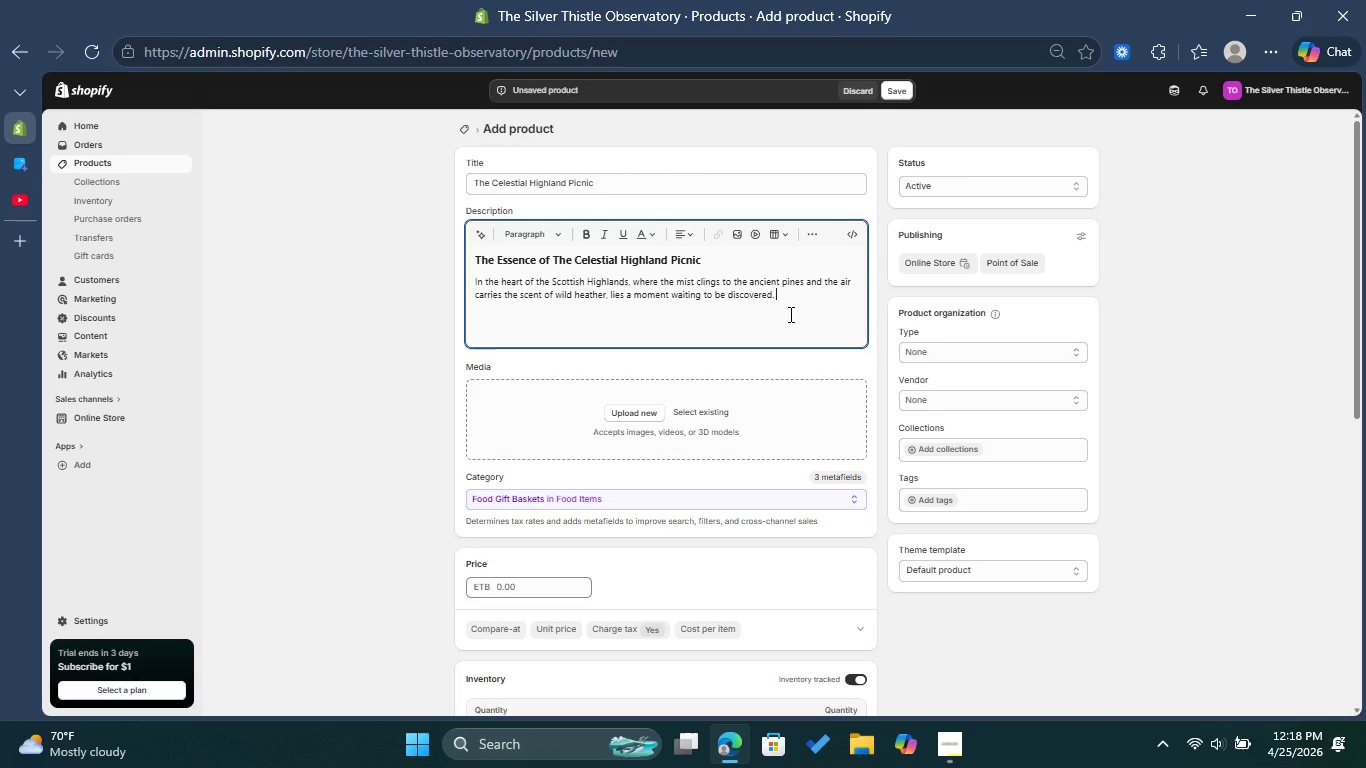 
type(Experience the profound tranquity )
 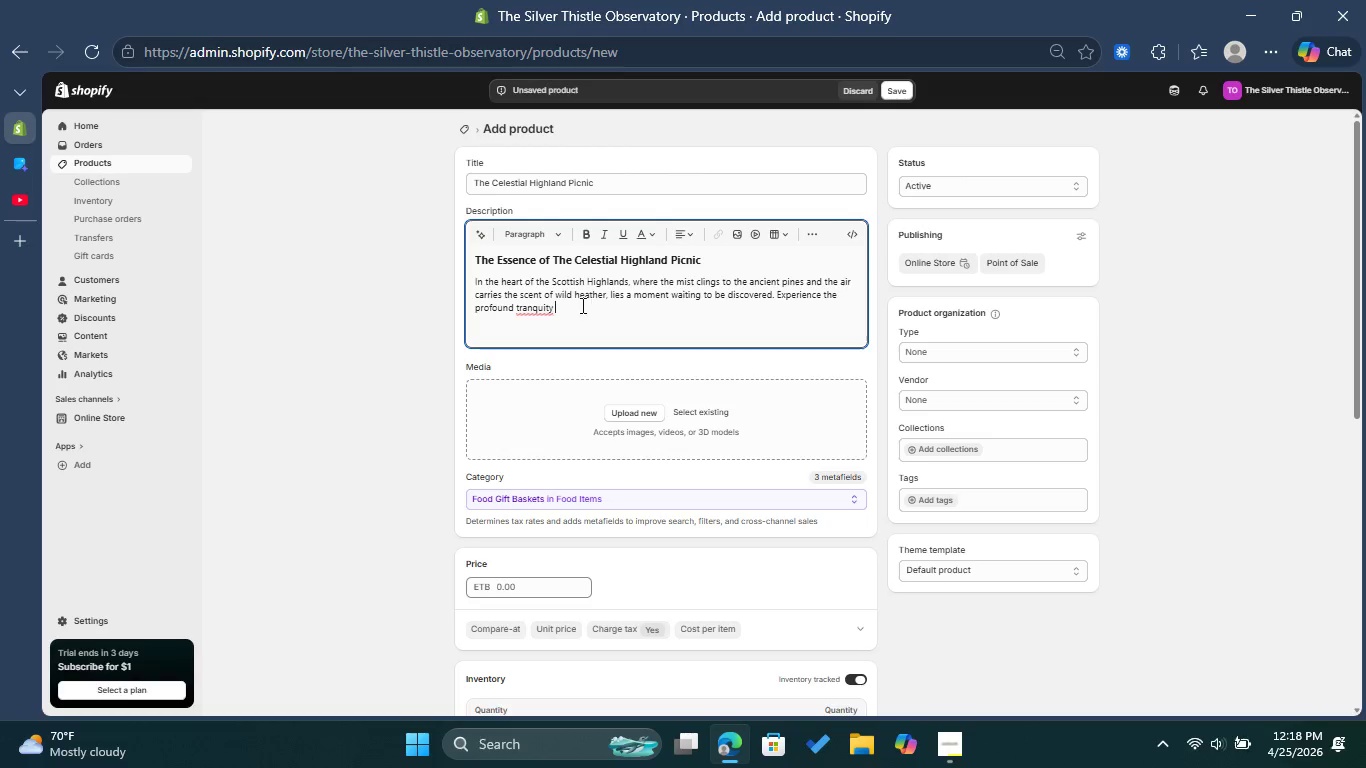 
left_click([539, 306])
 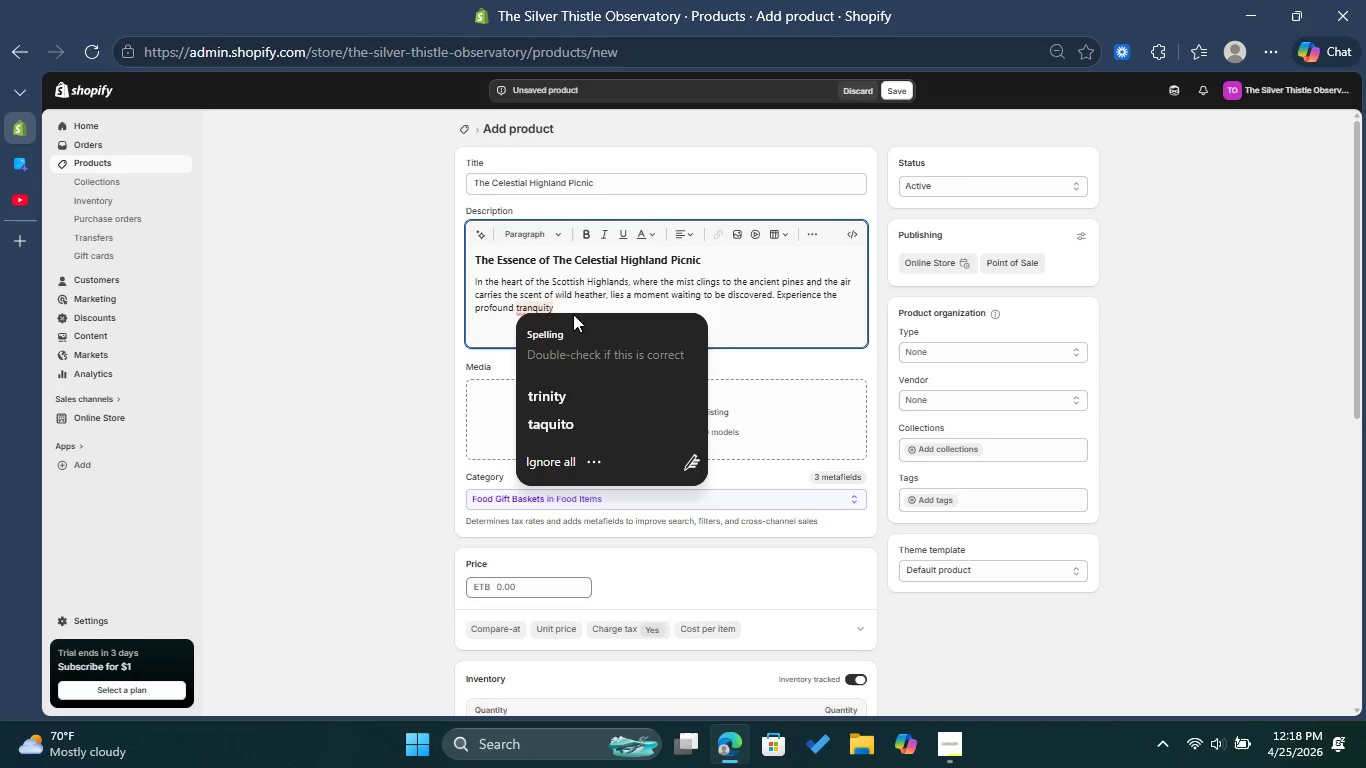 
left_click([583, 301])
 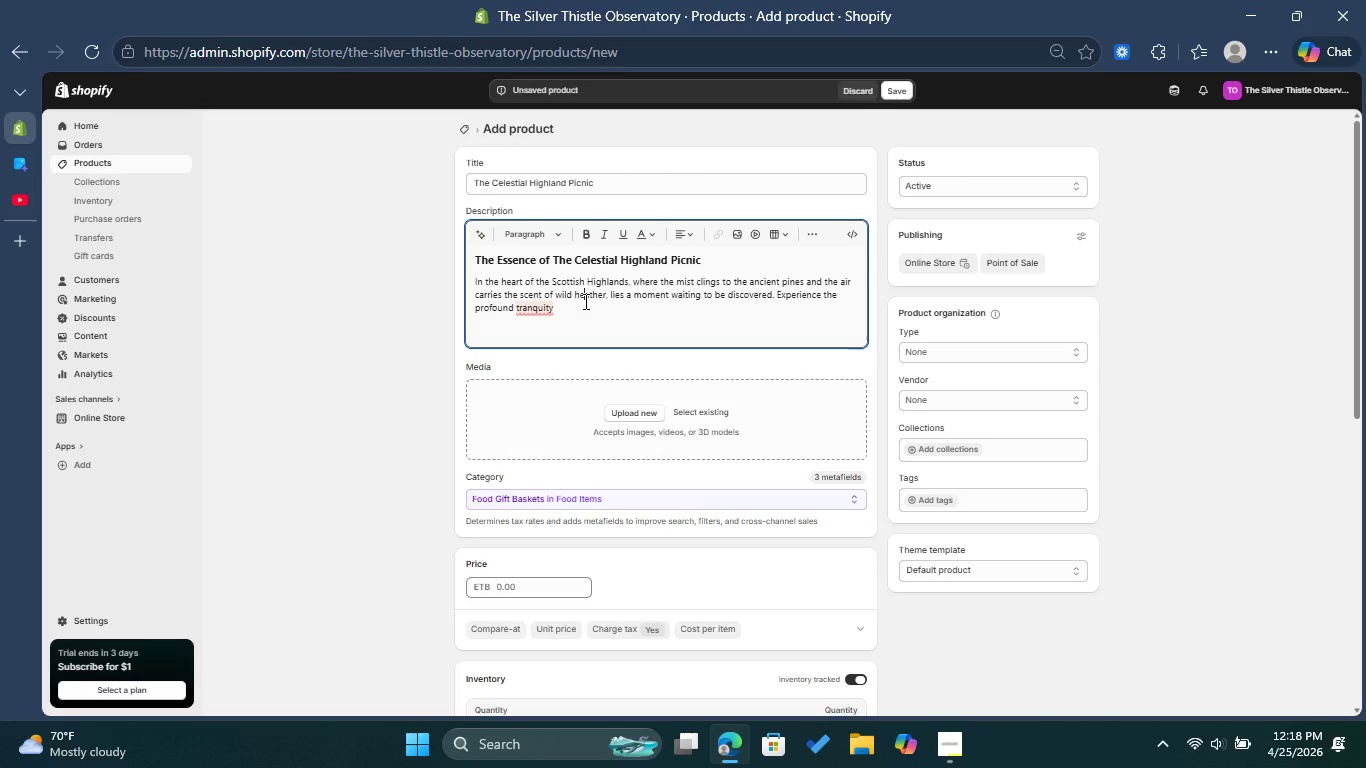 
wait(5.81)
 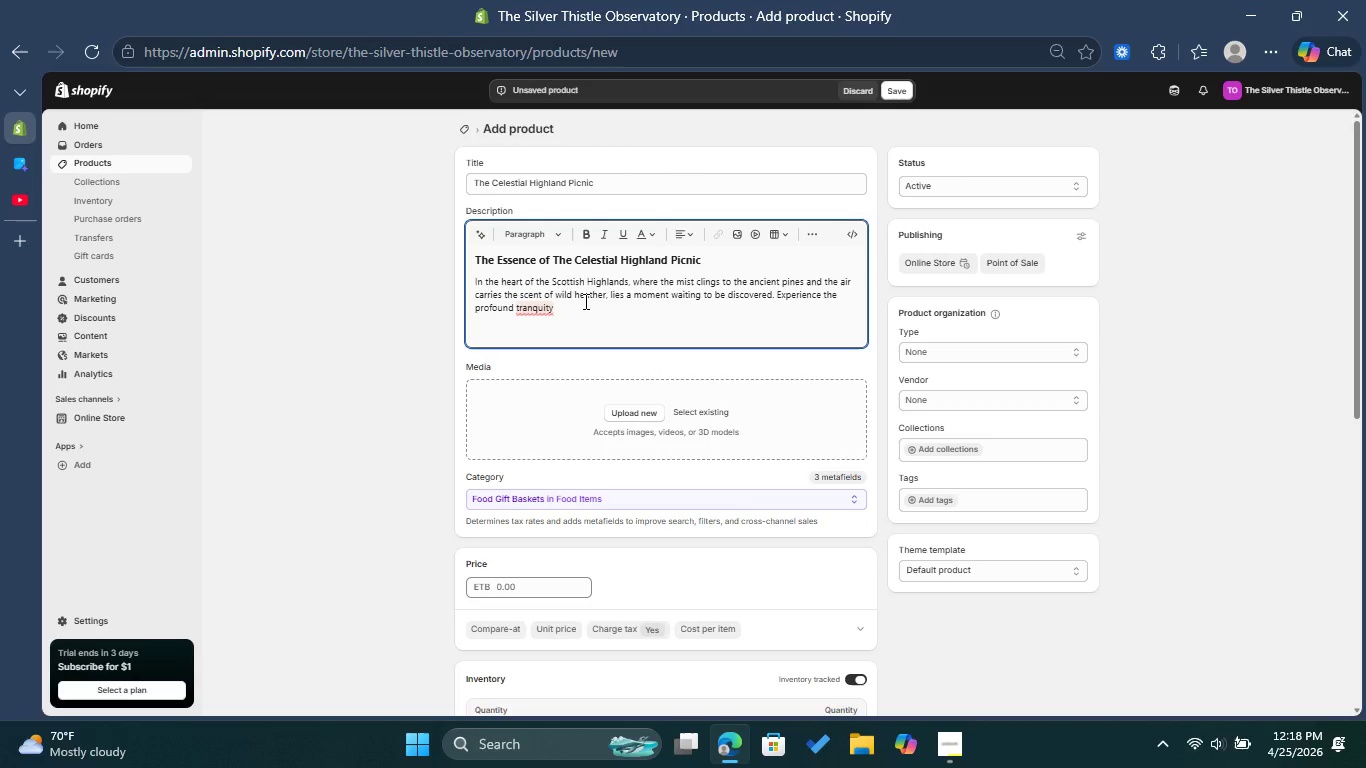 
left_click([546, 307])
 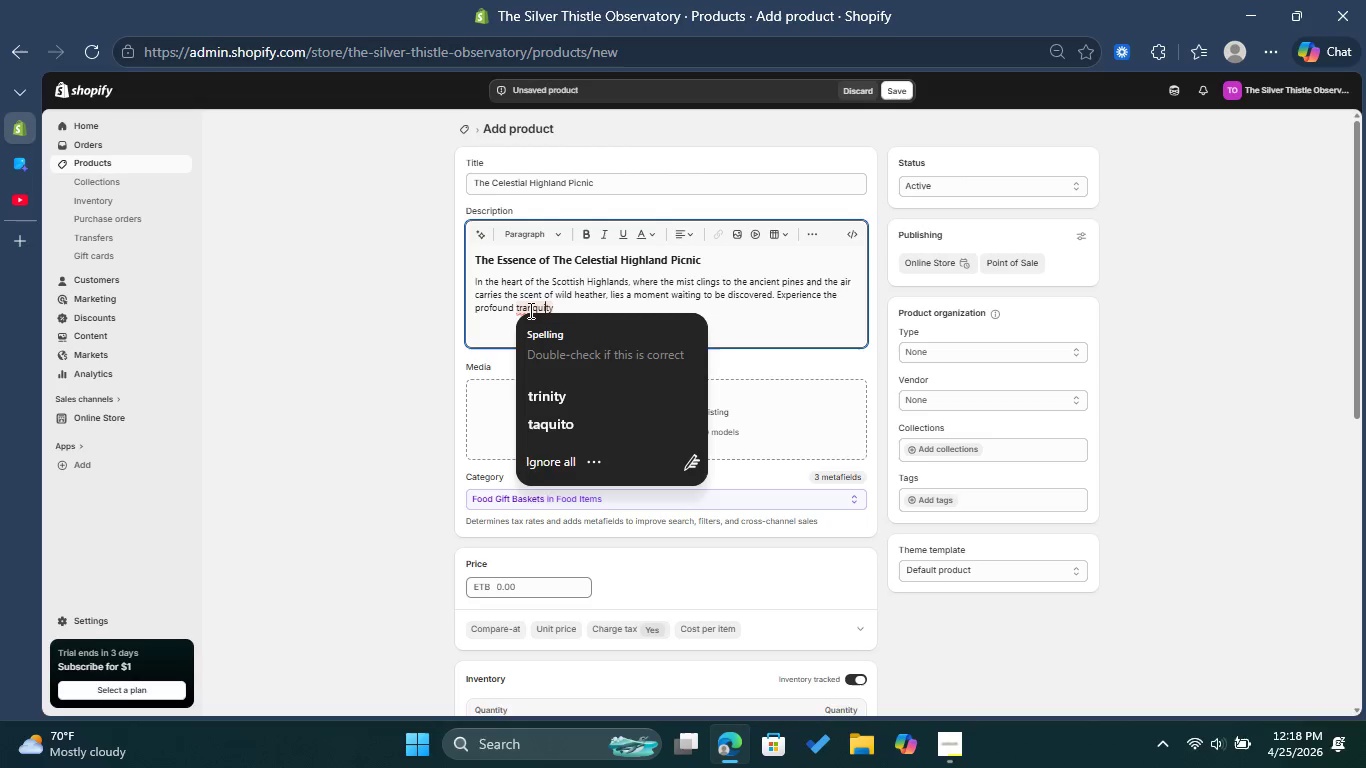 
type(li)
 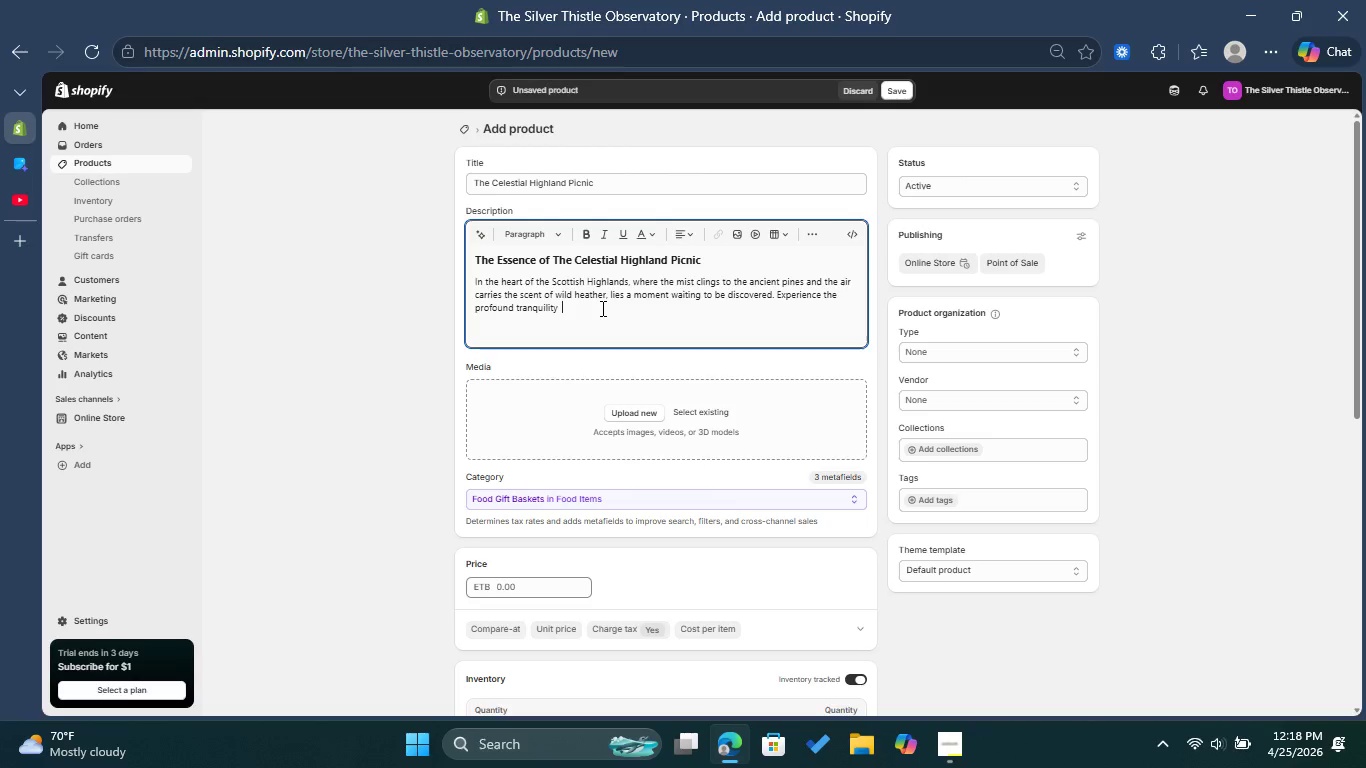 
key(Backspace)
type( of the )
 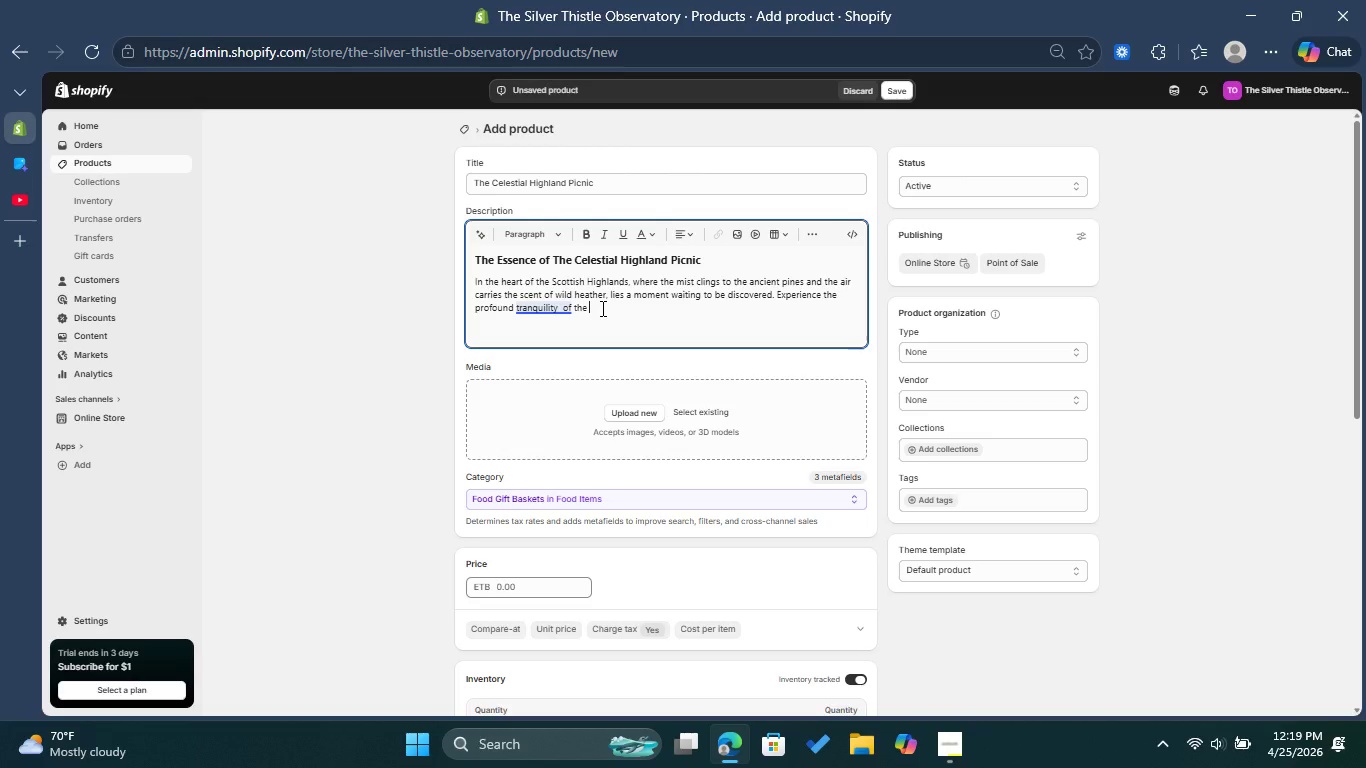 
type(Highland )
 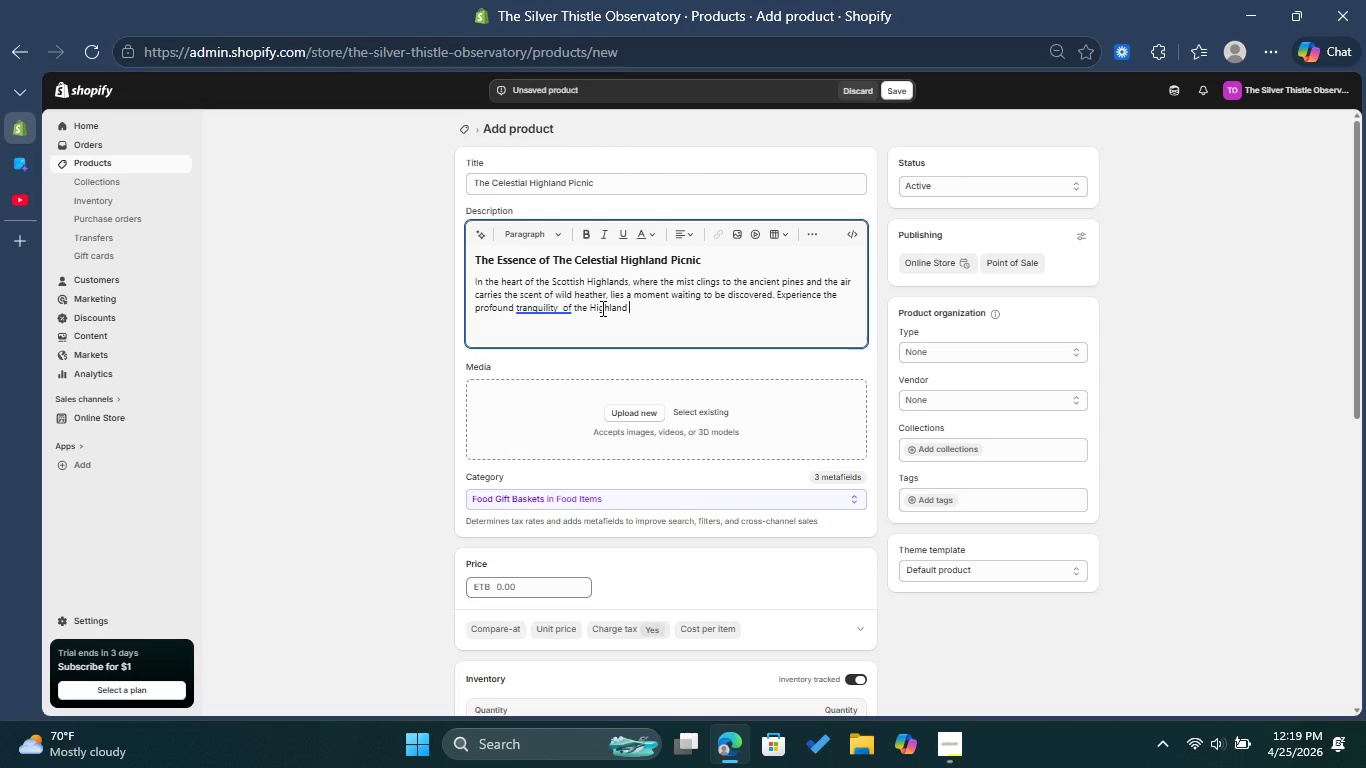 
type(night.)
 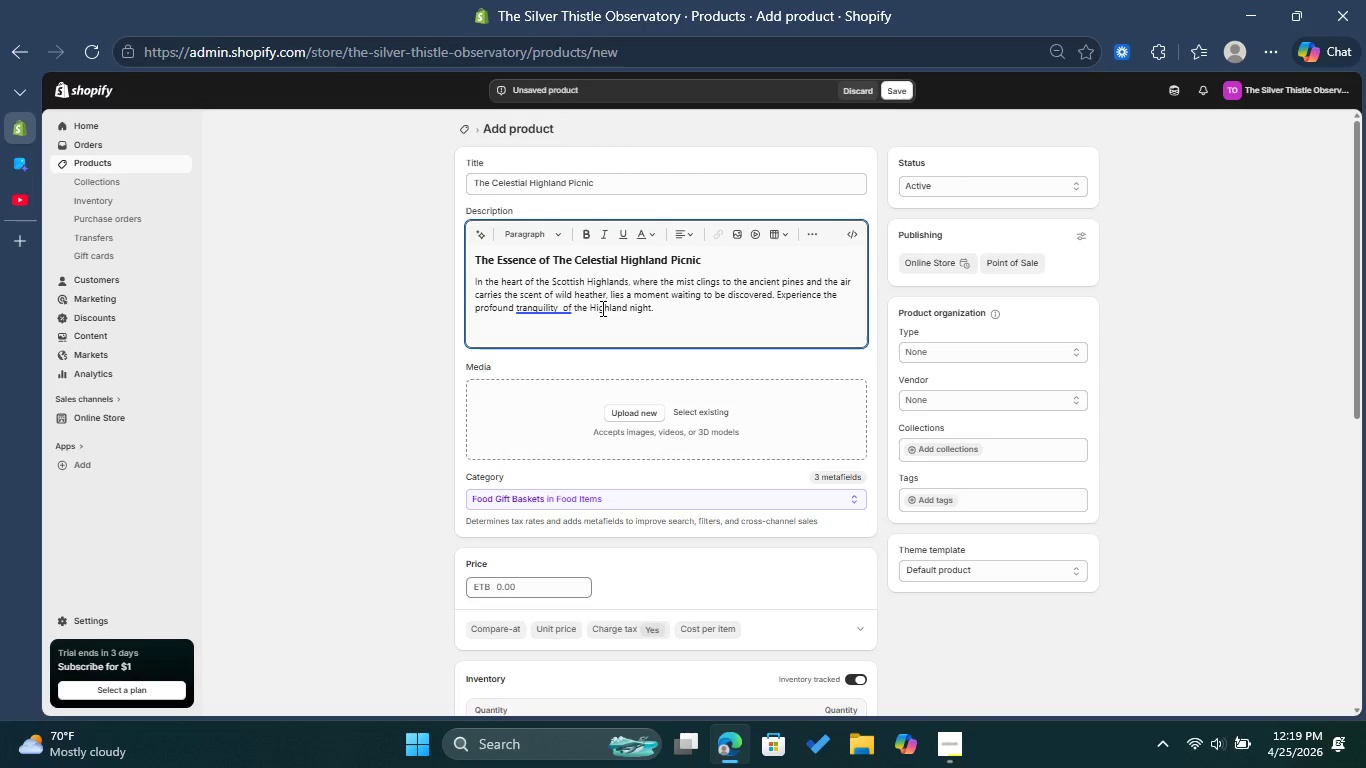 
type(This experiance )
 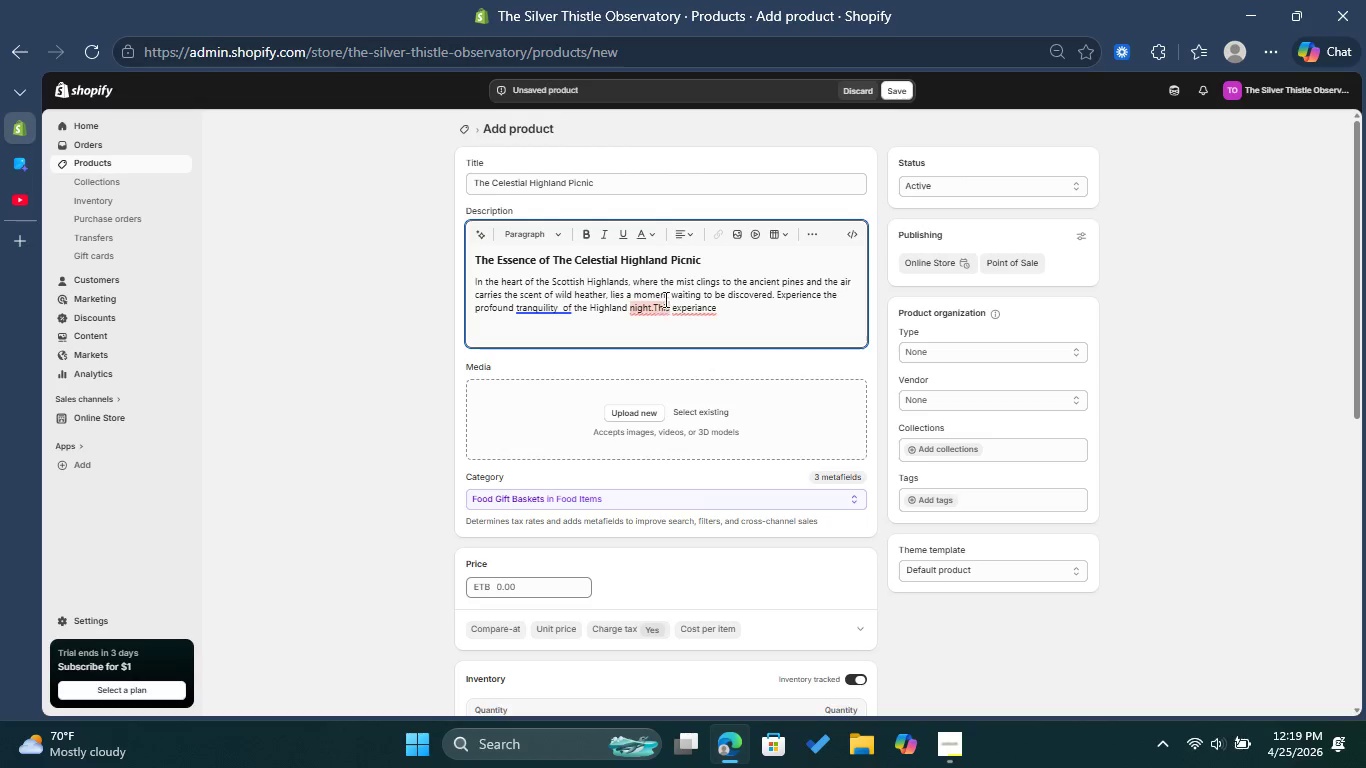 
left_click([653, 301])
 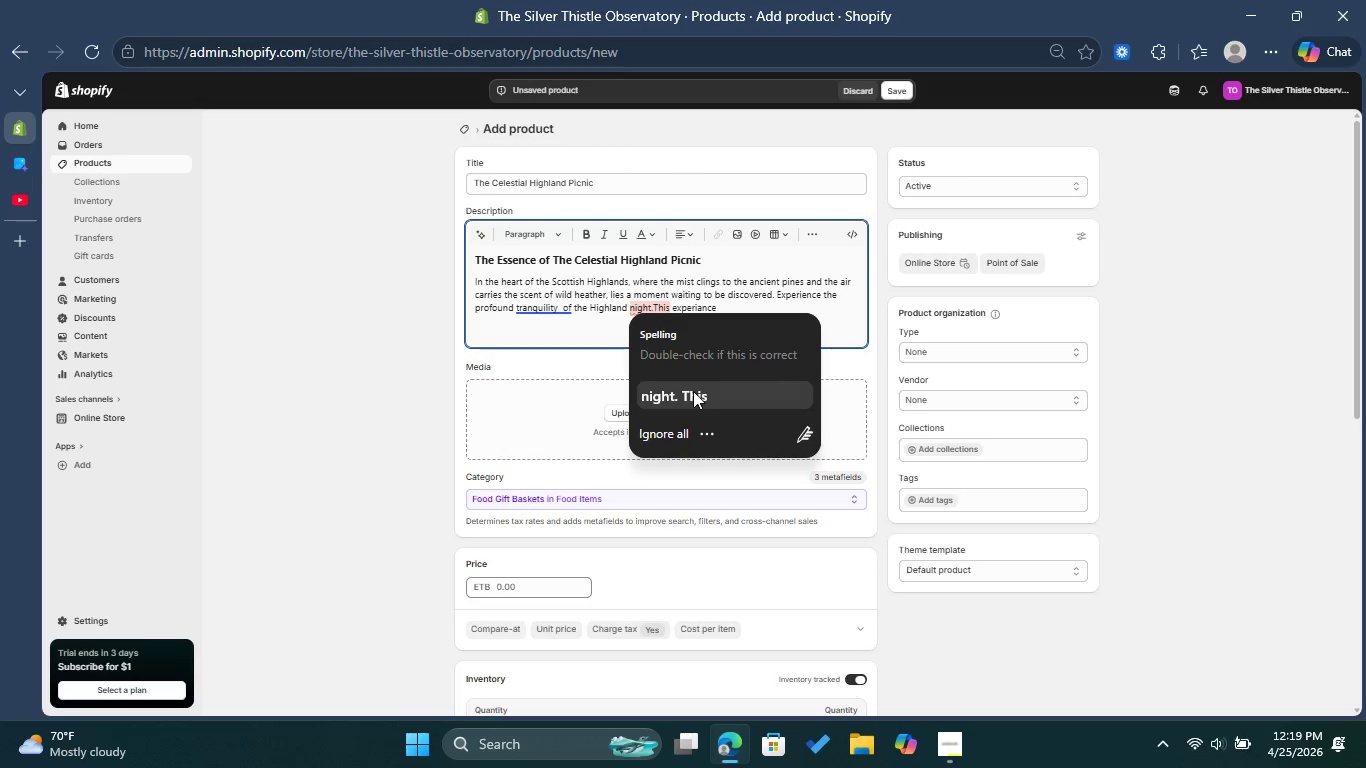 
left_click([693, 391])
 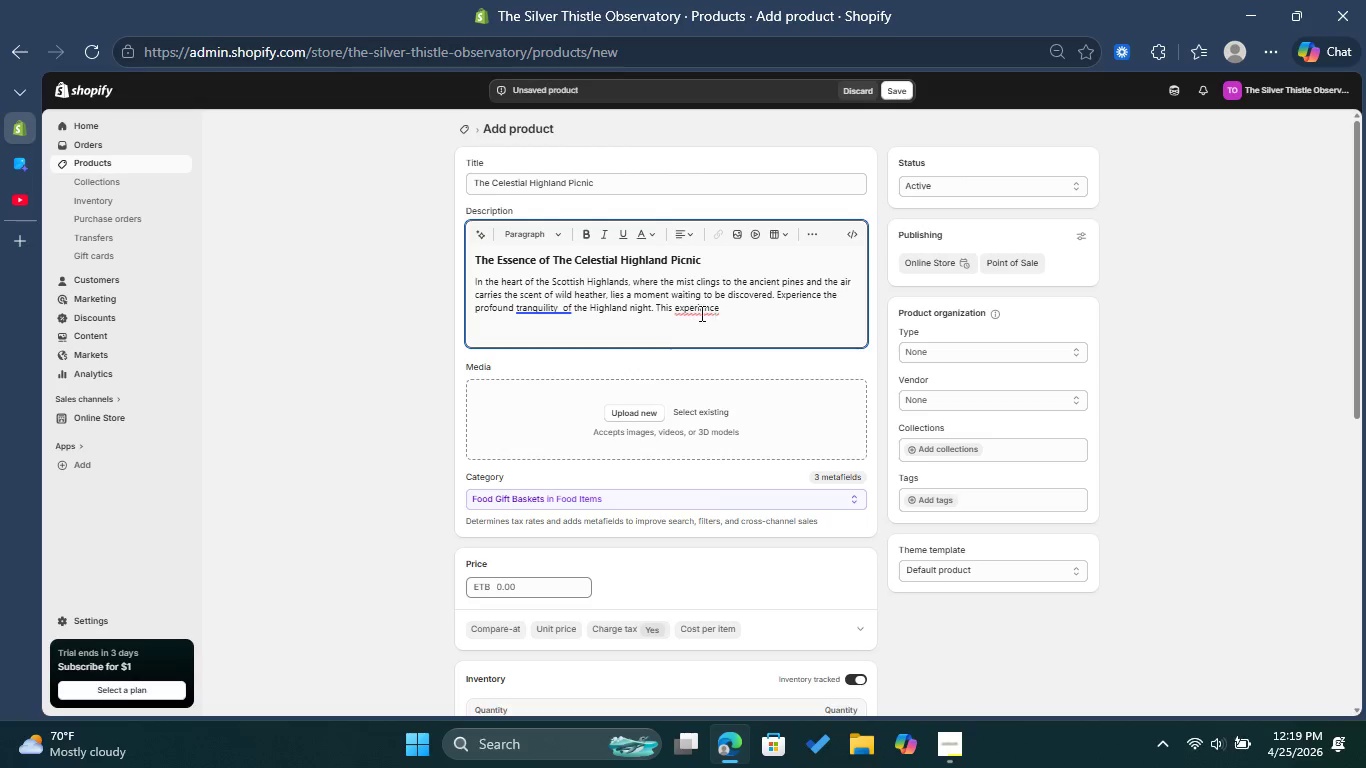 
left_click([698, 312])
 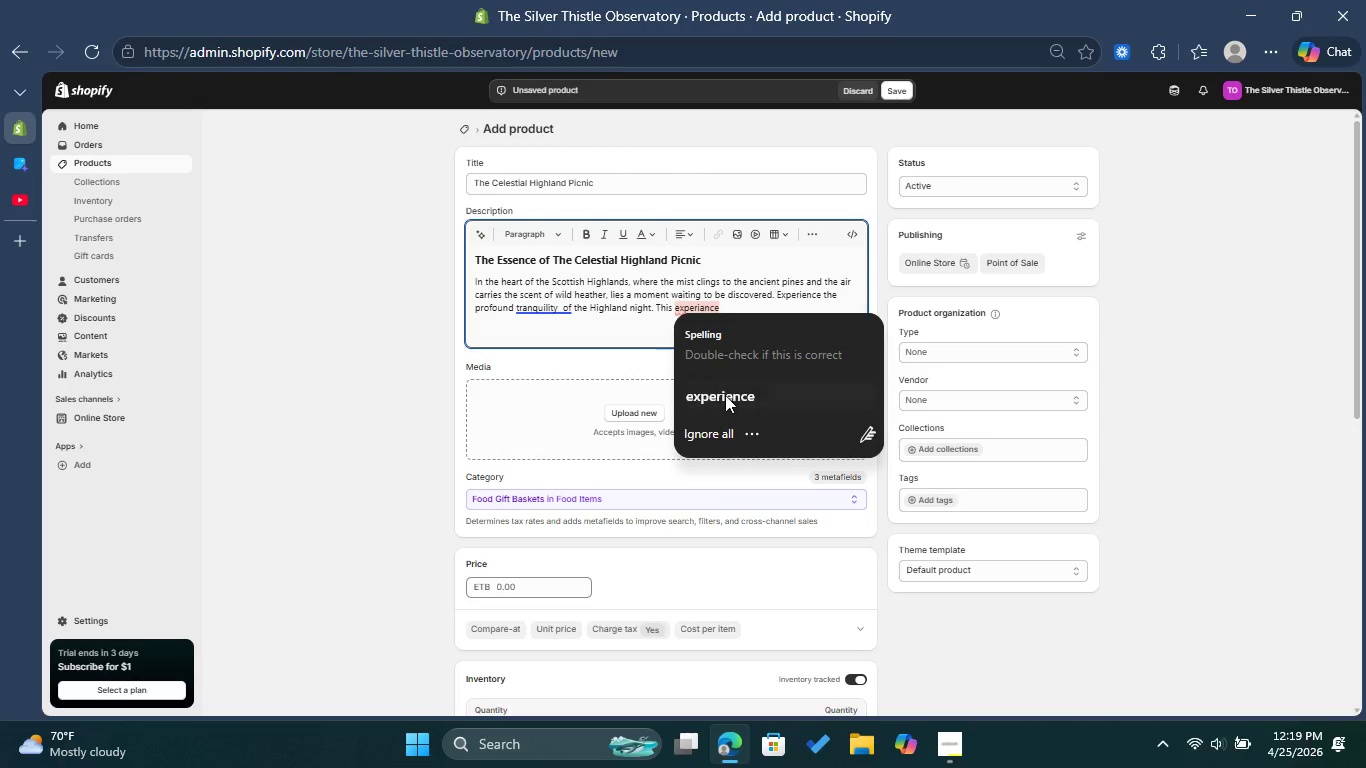 
left_click([725, 395])
 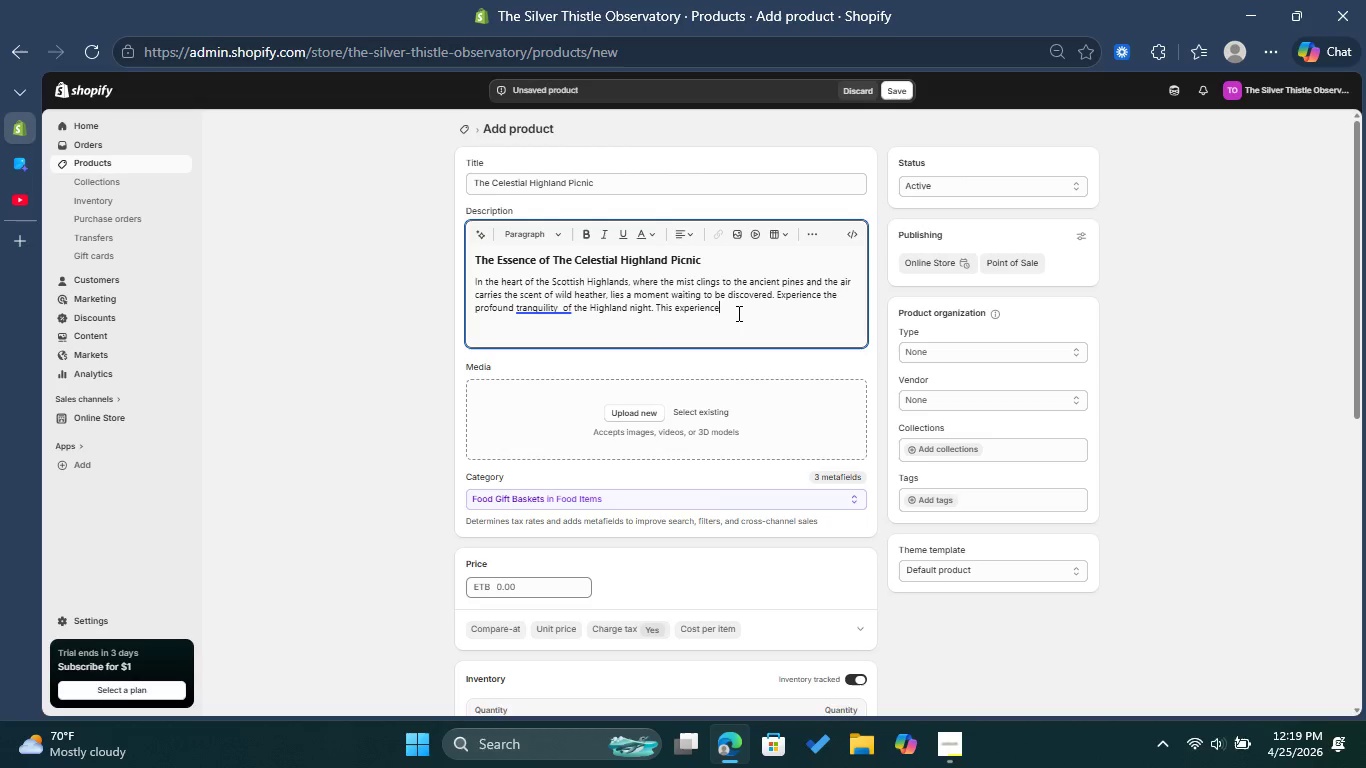 
type( has been )
 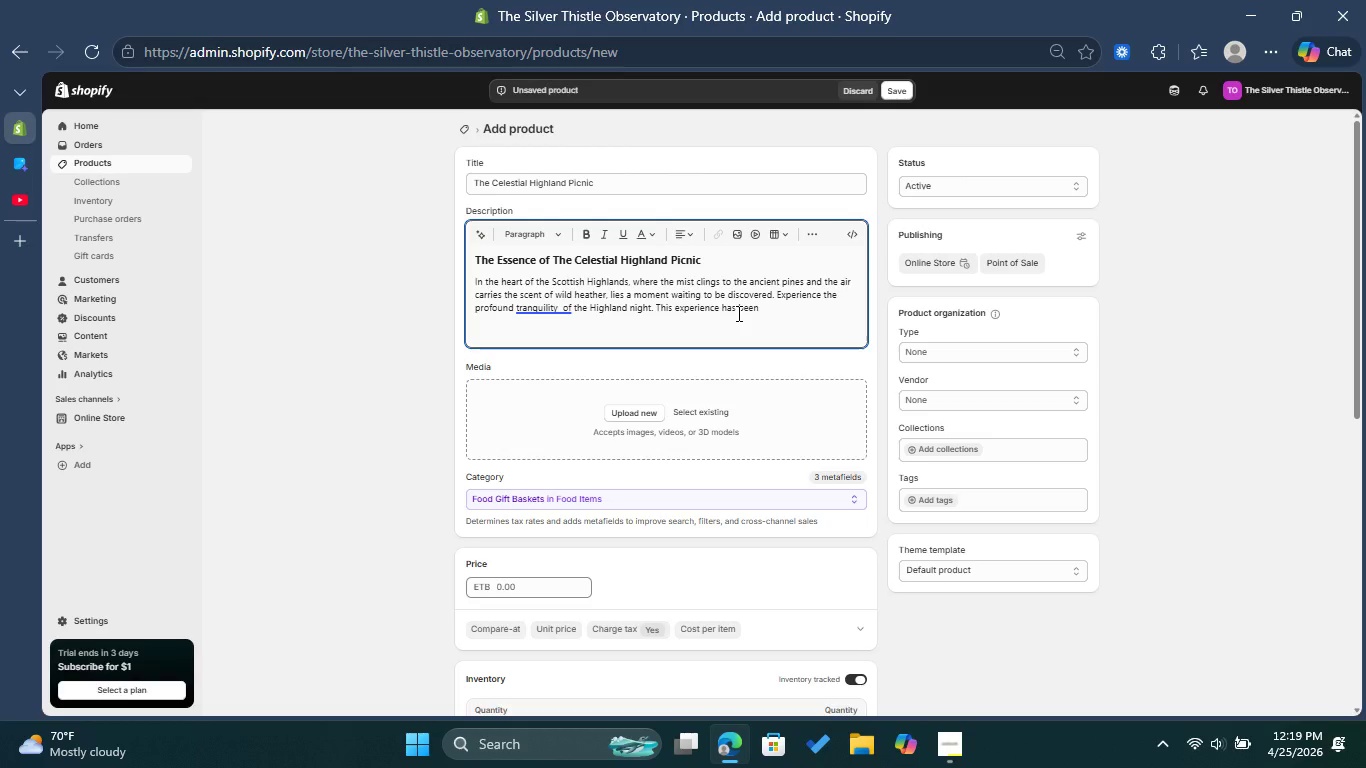 
type(meticulously curated for gur)
key(Backspace)
type(ests )
 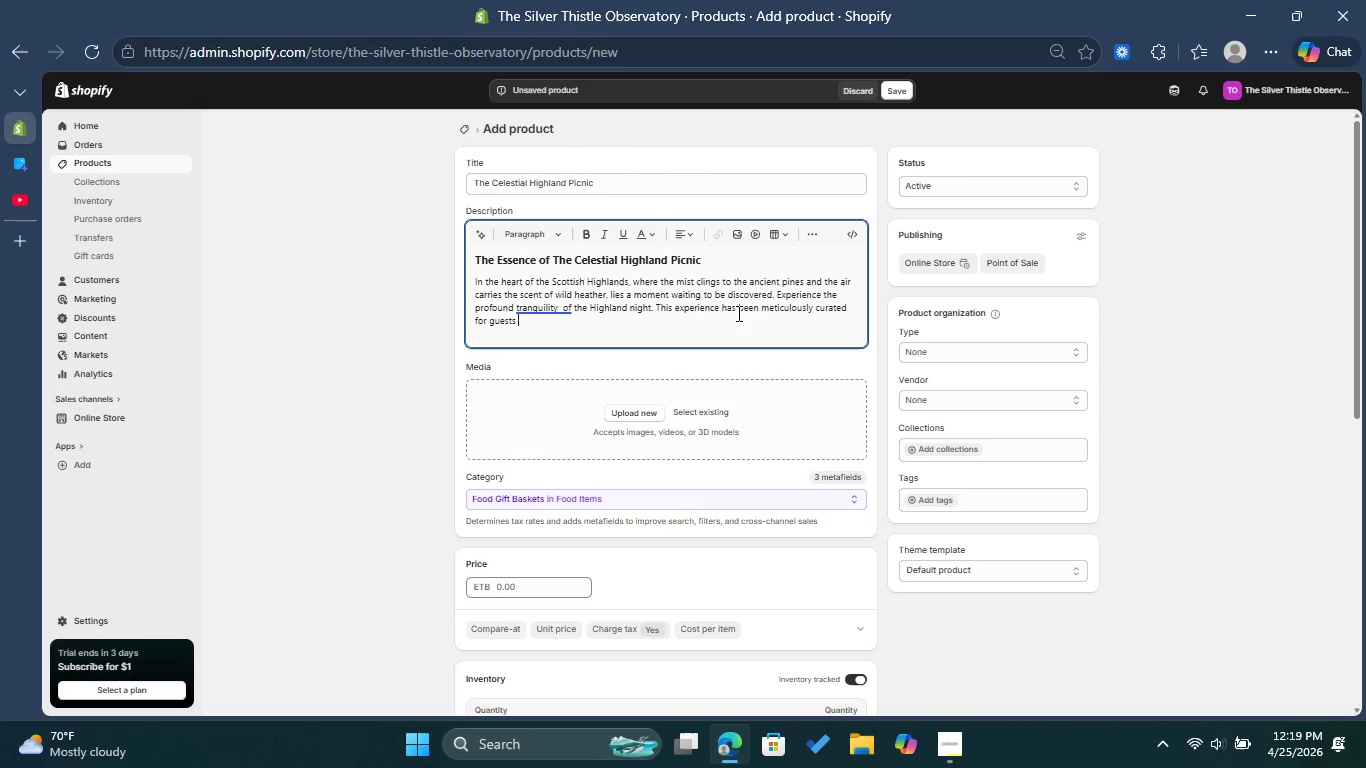 
type(of The Silver Thid)
key(Backspace)
type(stll)
key(Backspace)
type(e )
 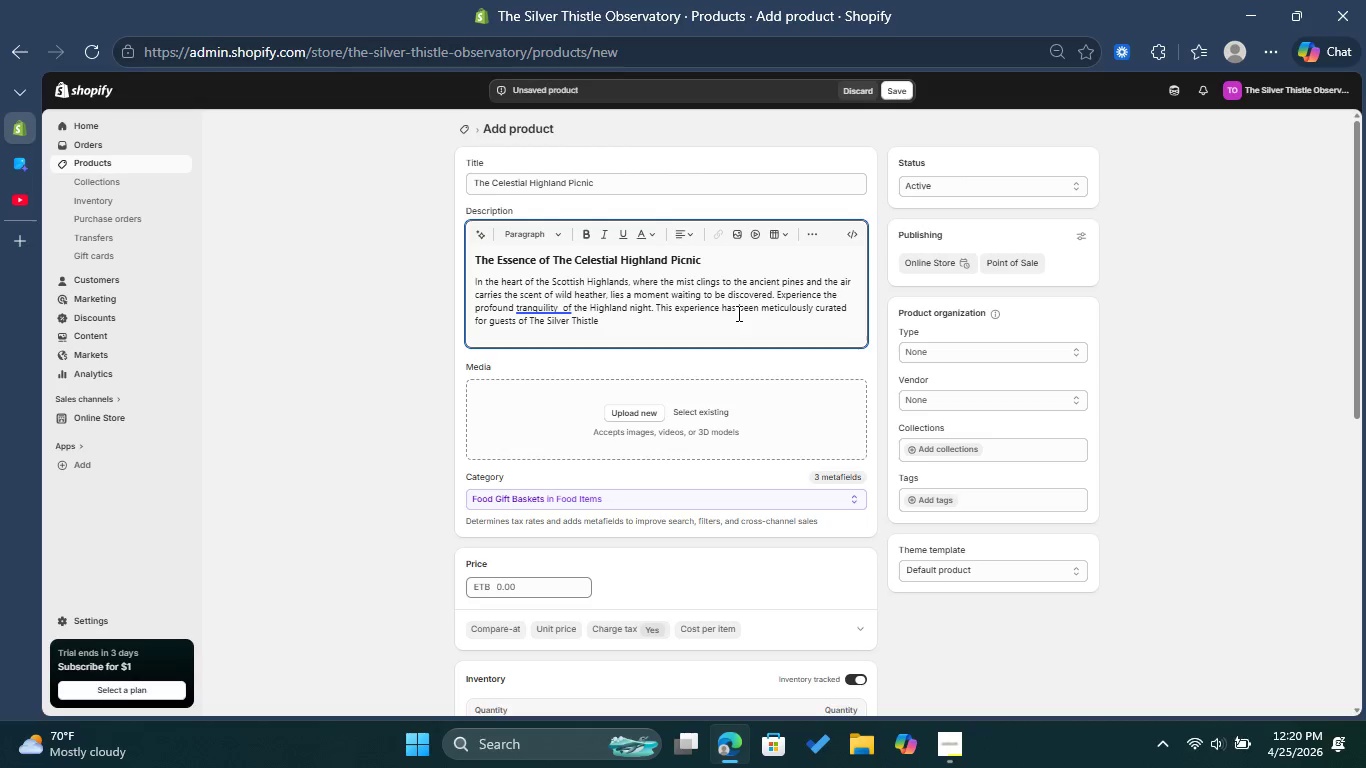 
type(Observatory, designed to brid)
 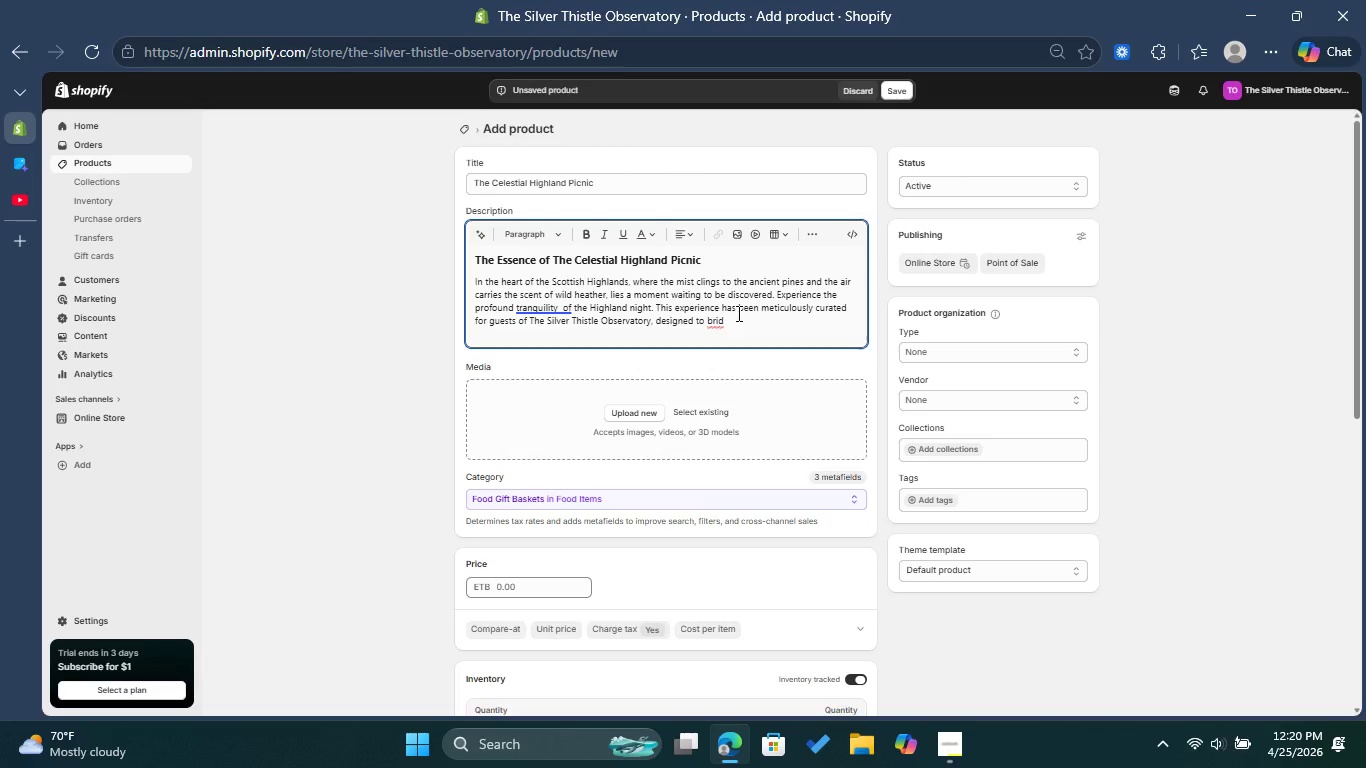 
type(ge )
 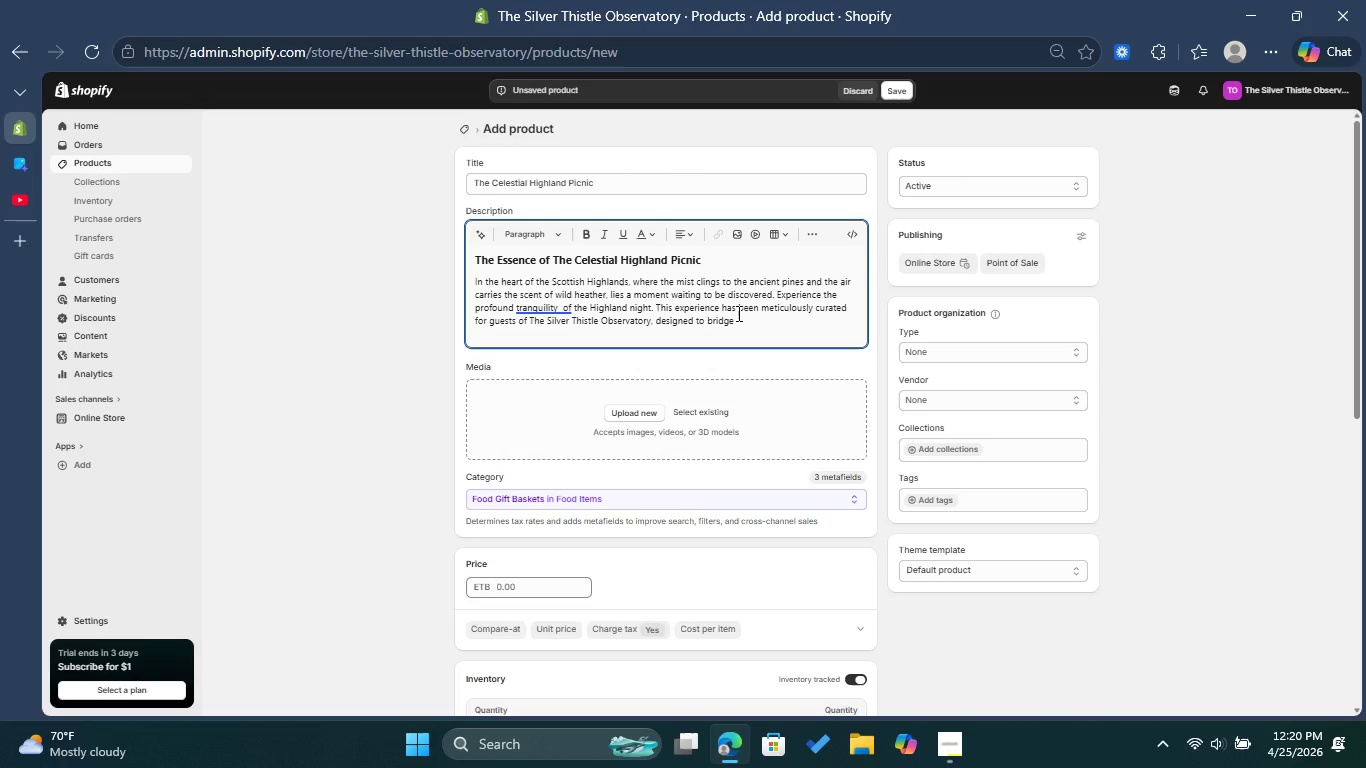 
type(the gap )
key(Tab)
type( the rugged outdooes and )
 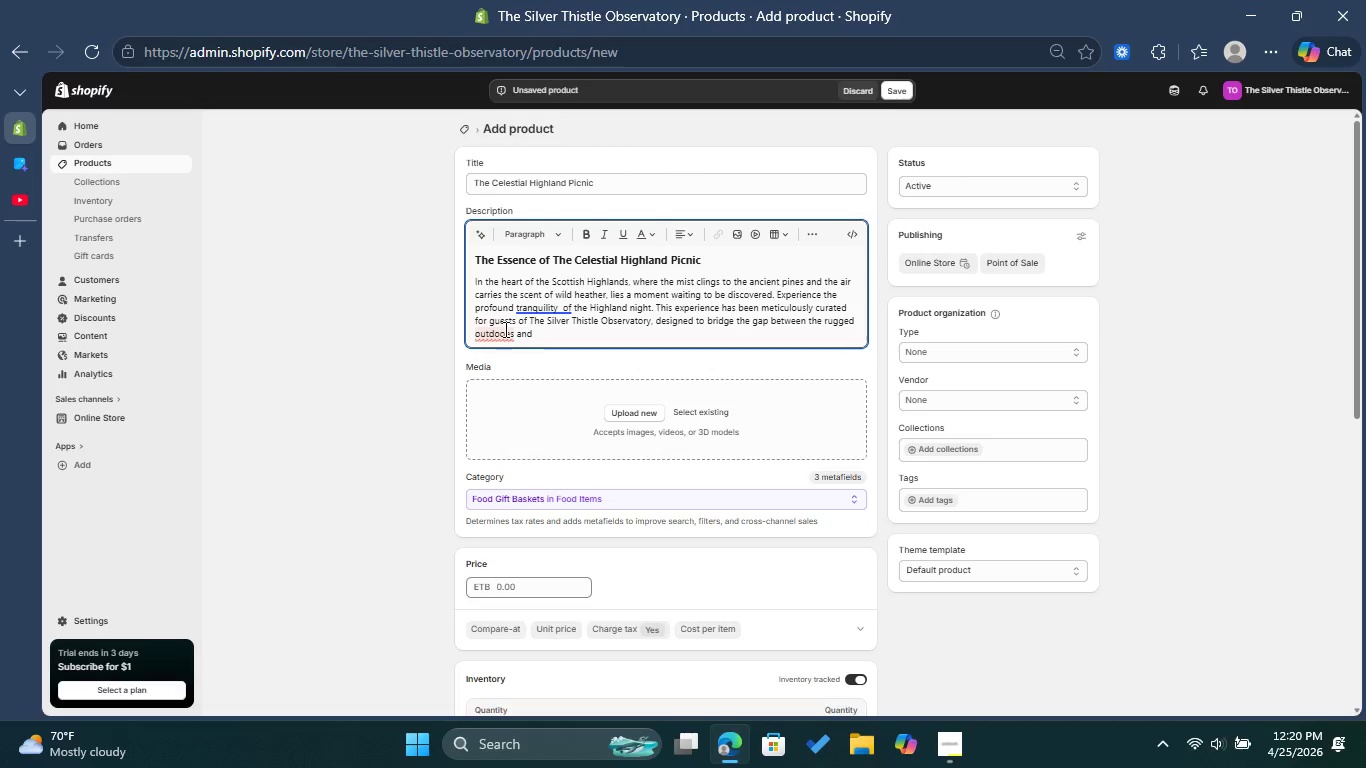 
left_click([507, 337])
 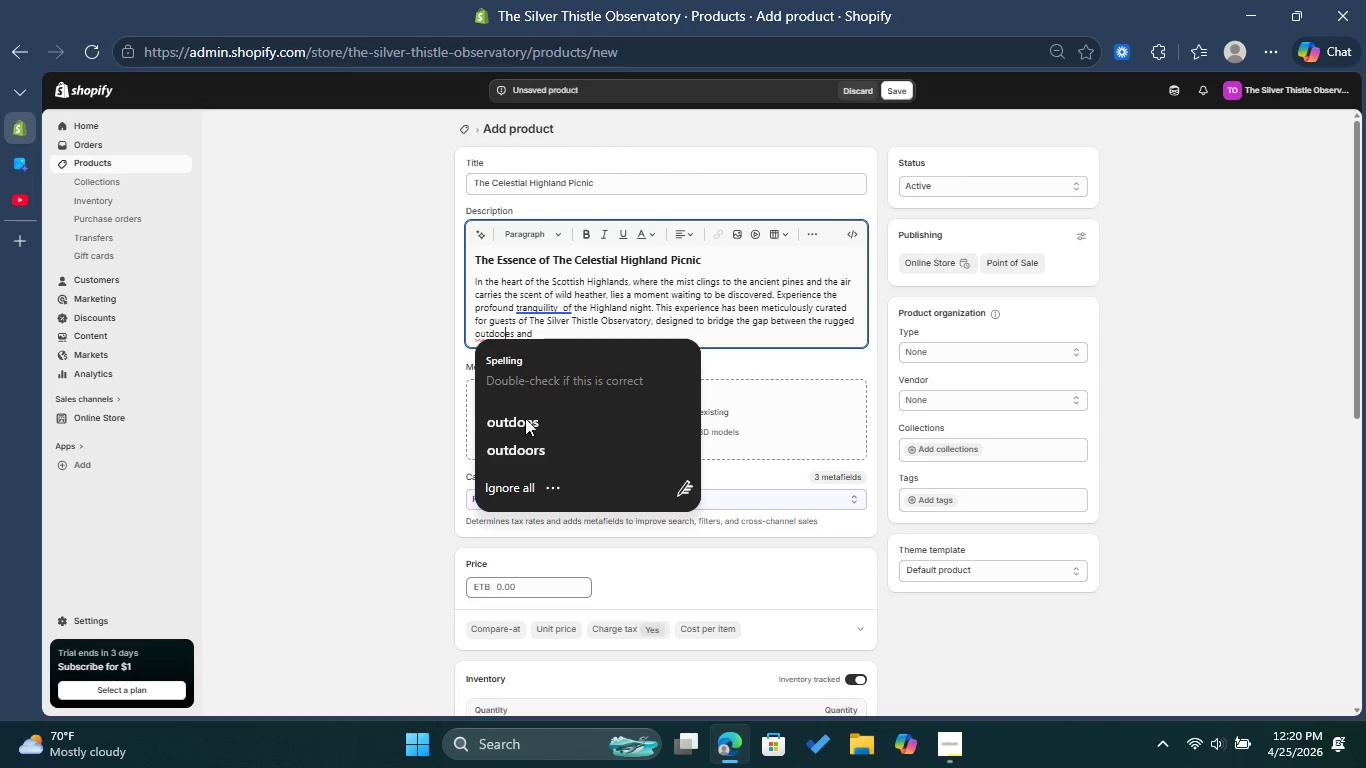 
left_click([537, 446])
 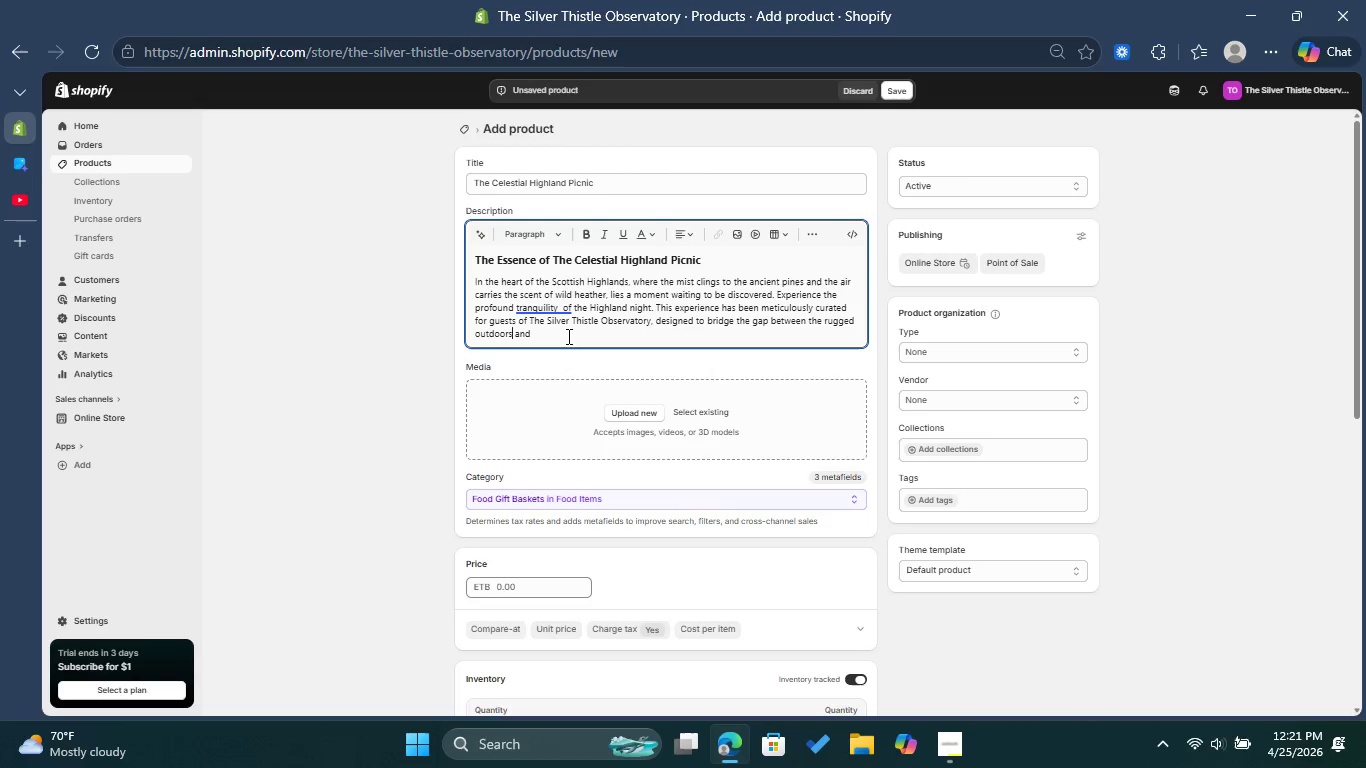 
left_click([567, 335])
 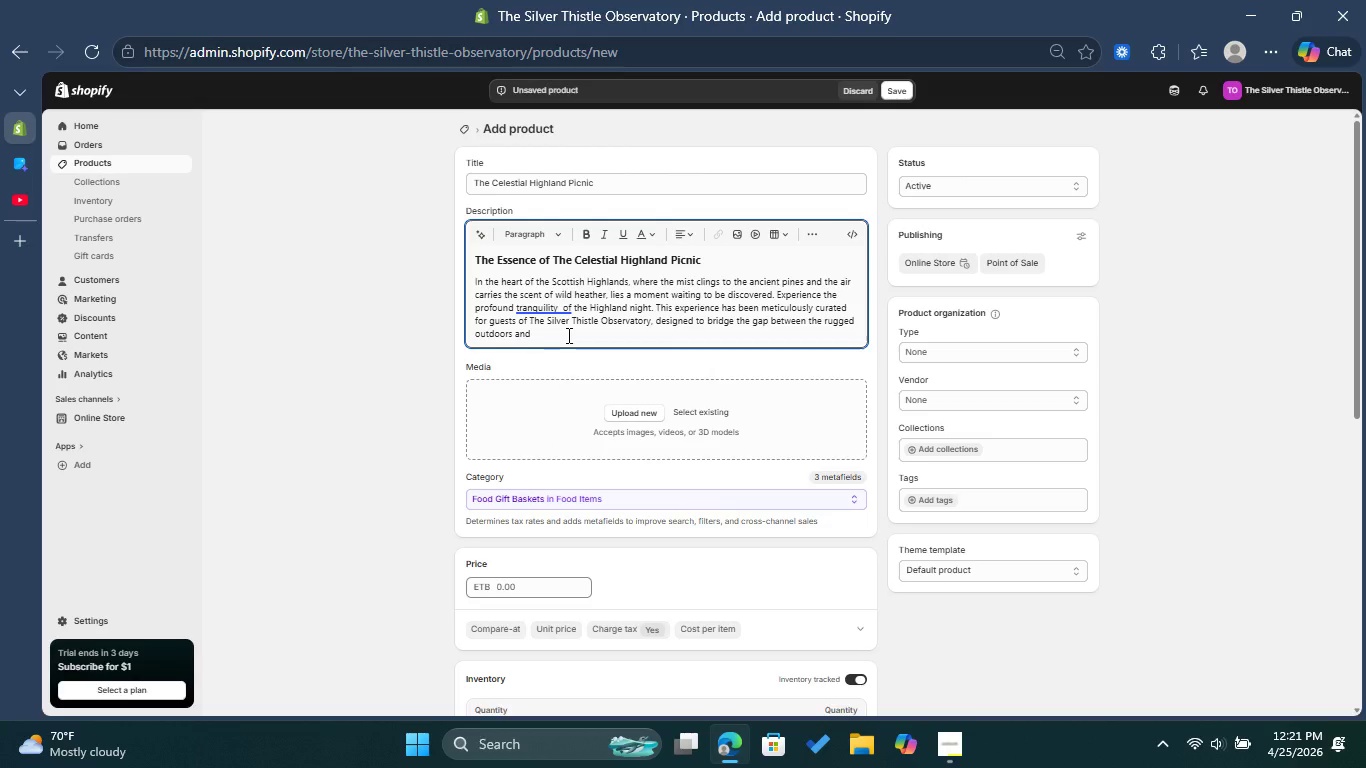 
type(the pinnacle of luxury )
 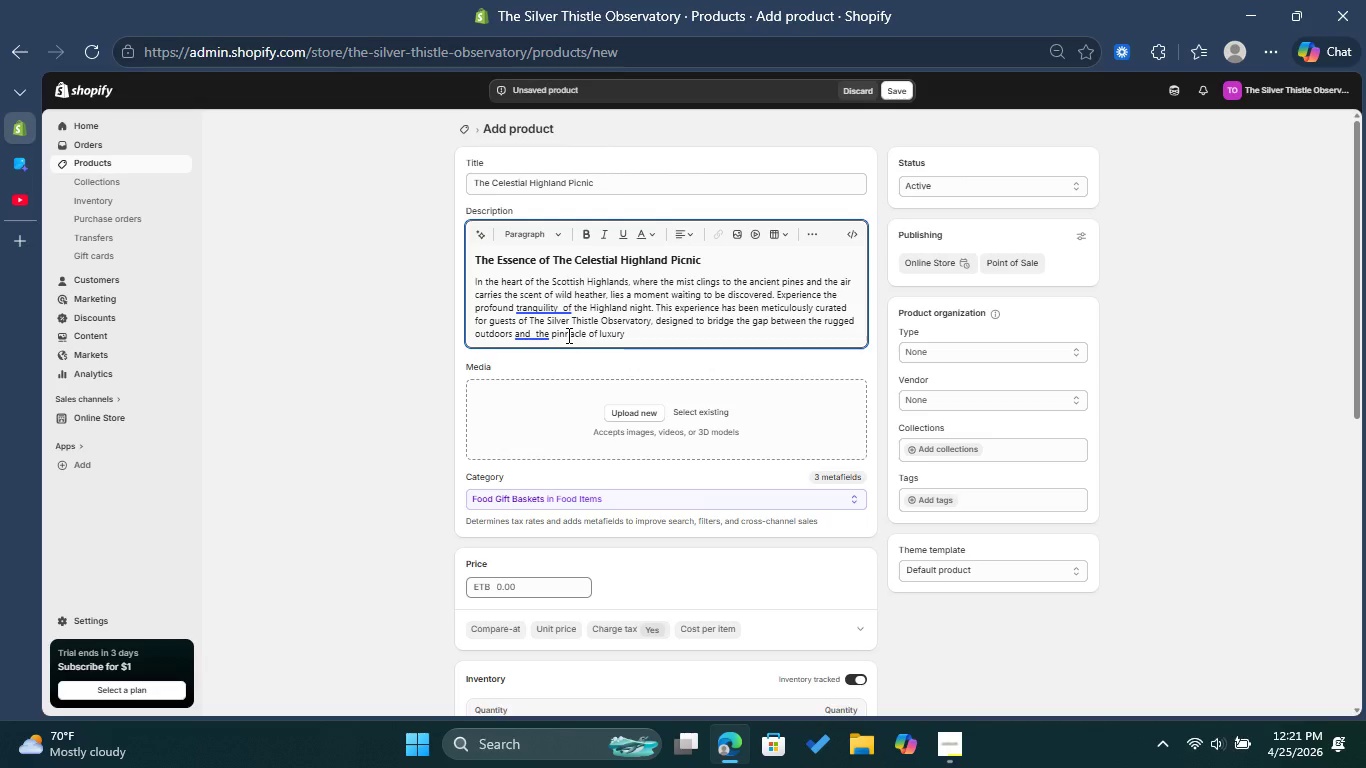 
wait(5.11)
 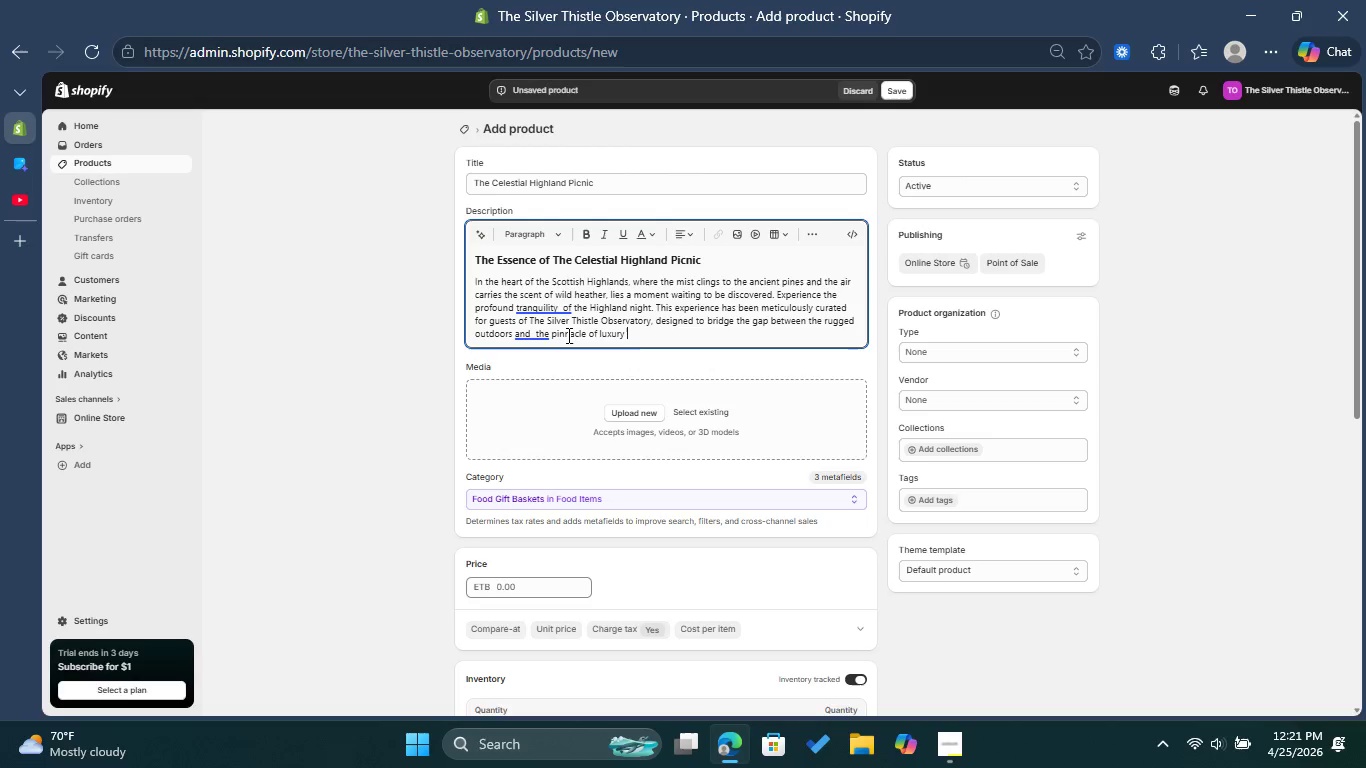 
type(hospitality.)
 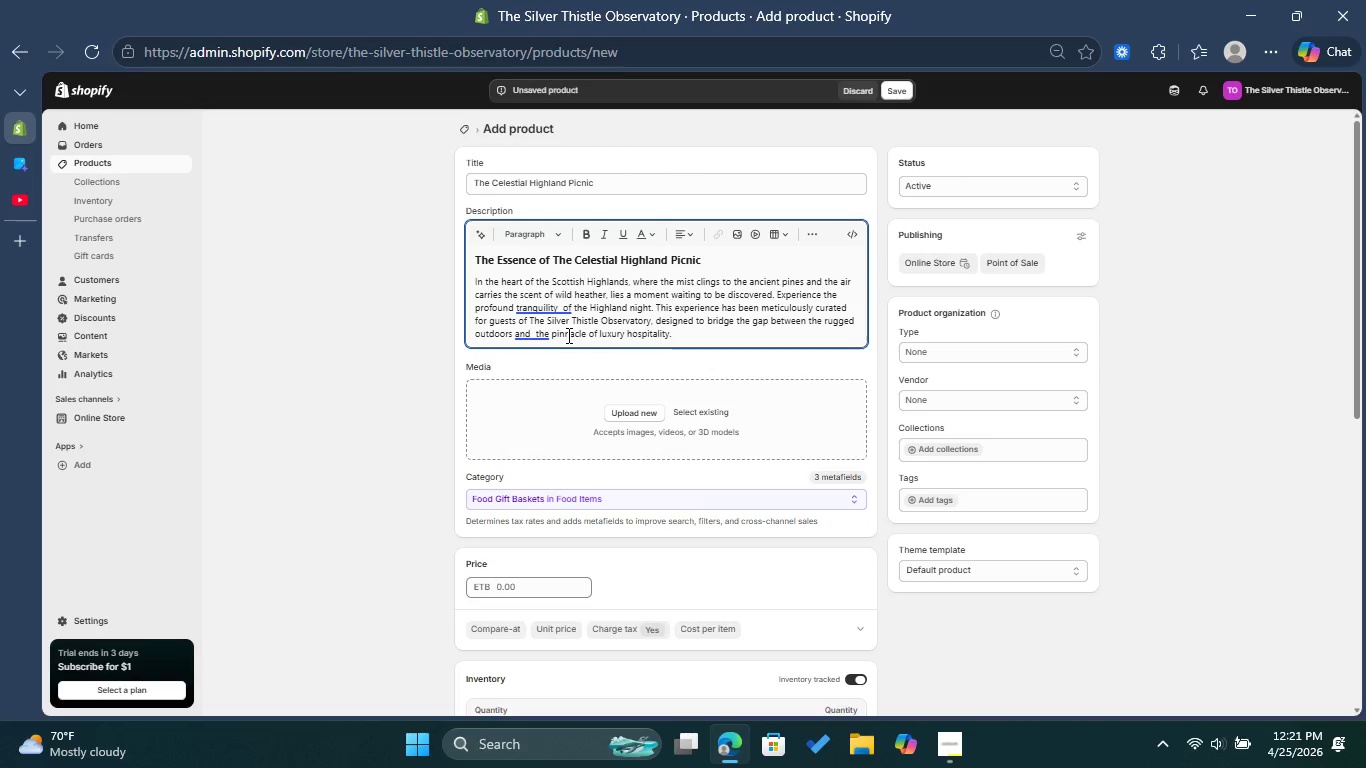 
key(Enter)
 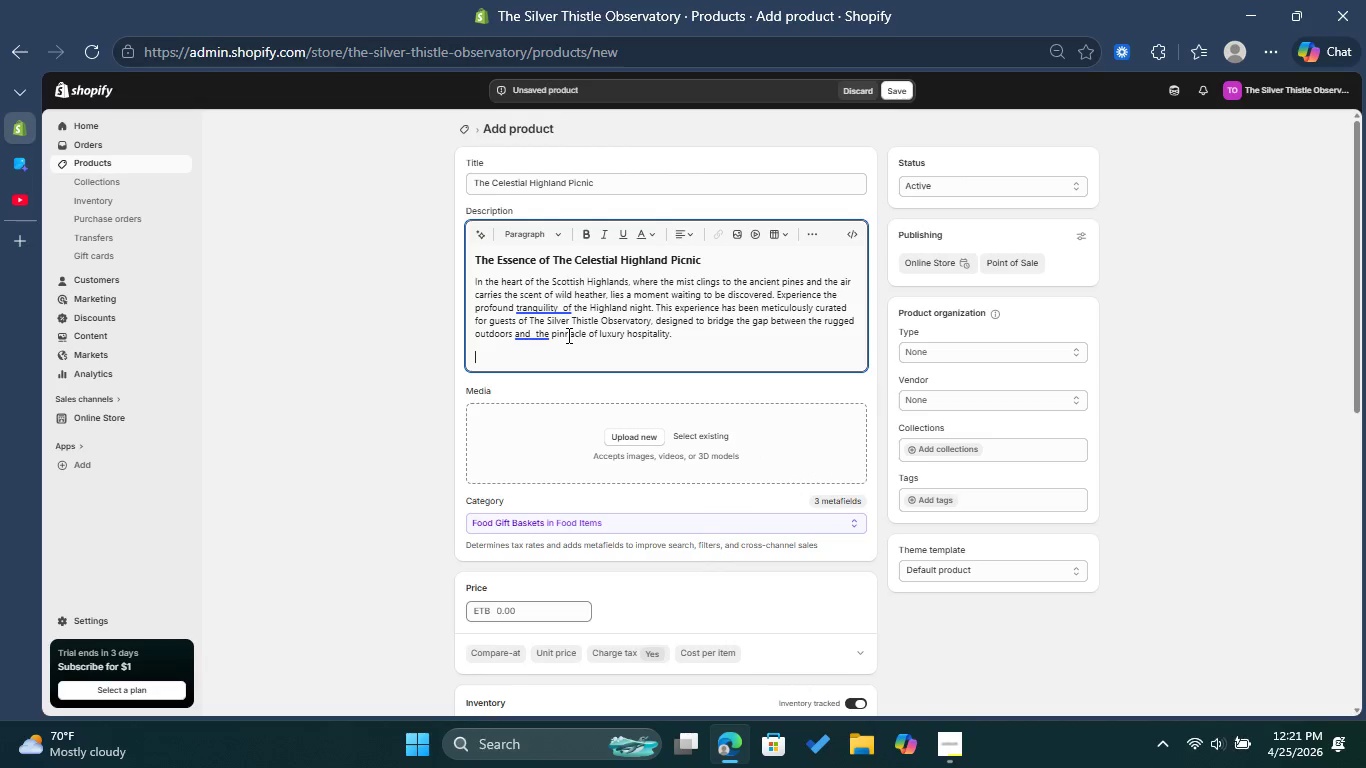 
type(As the sun dipd n)
key(Backspace)
type(be)
 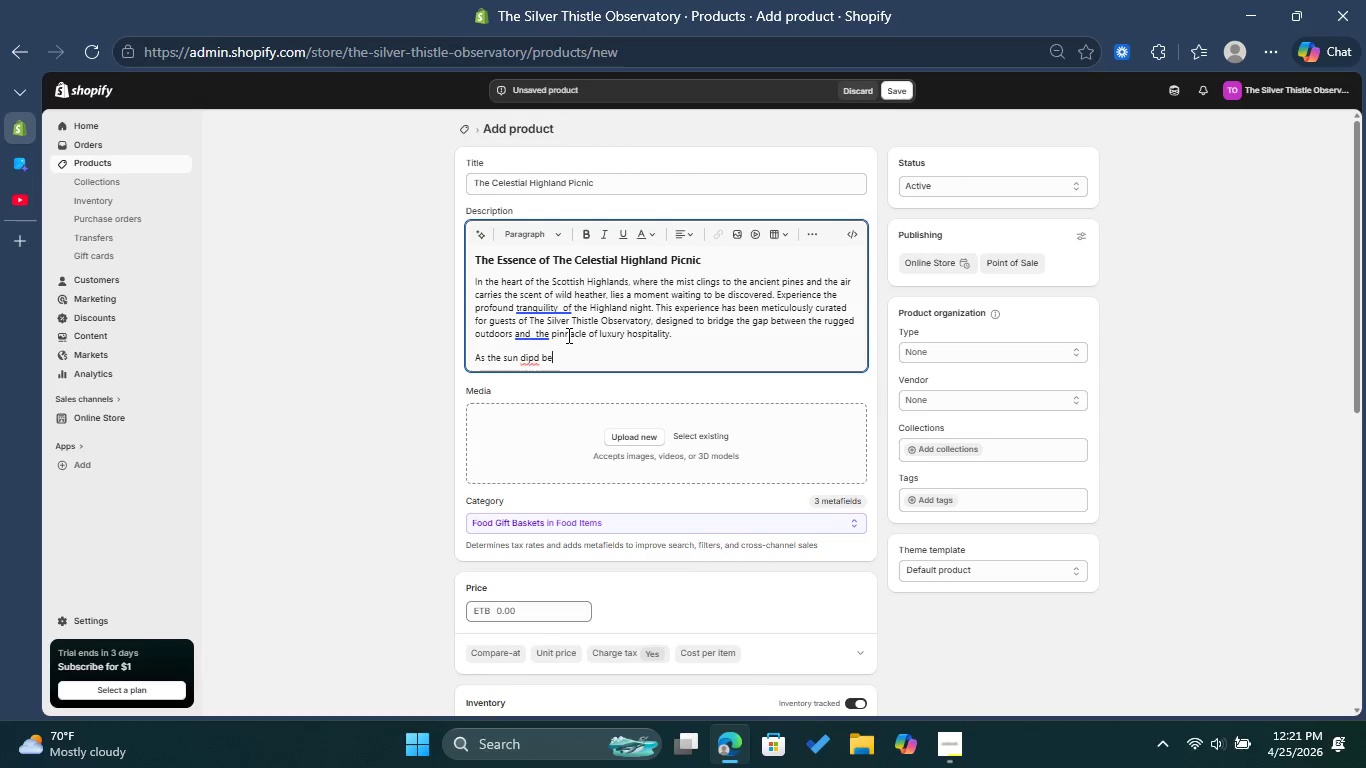 
key(ArrowDown)
 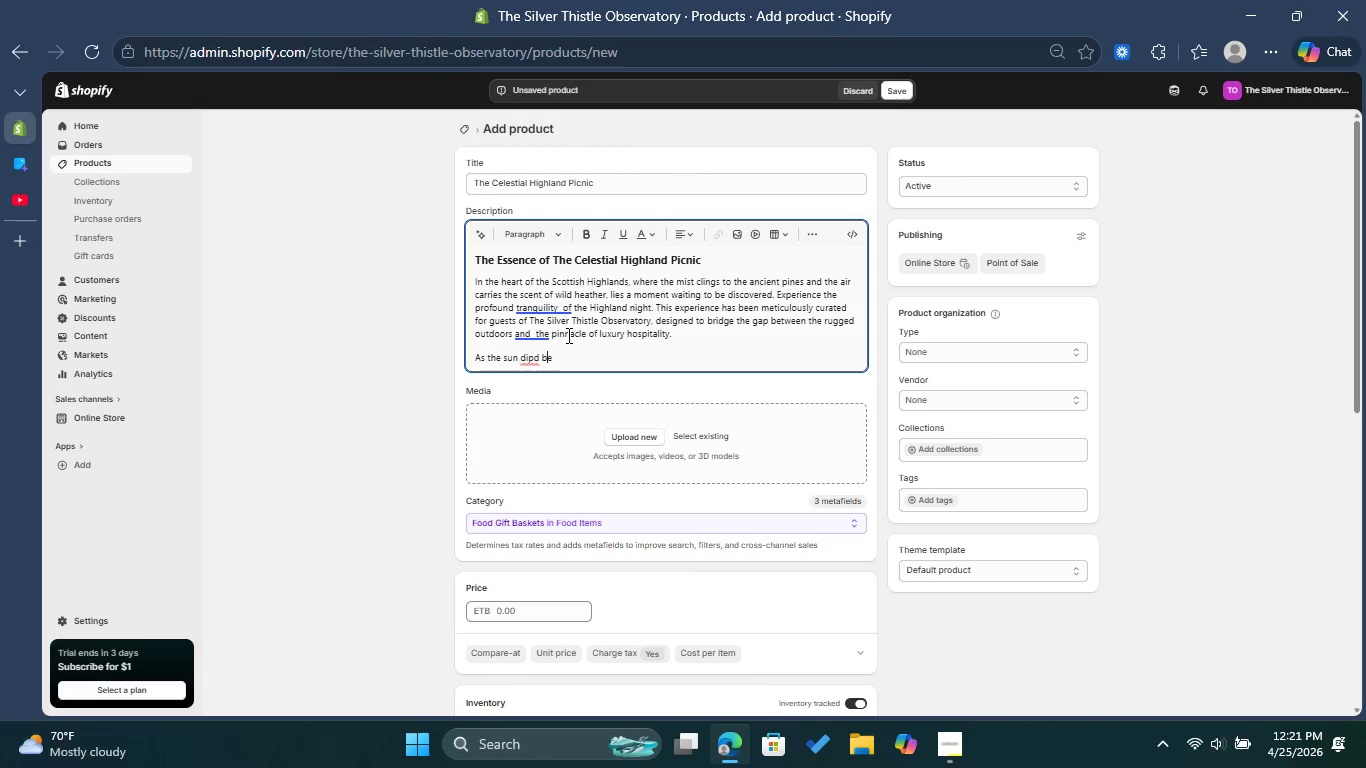 
key(ArrowLeft)
 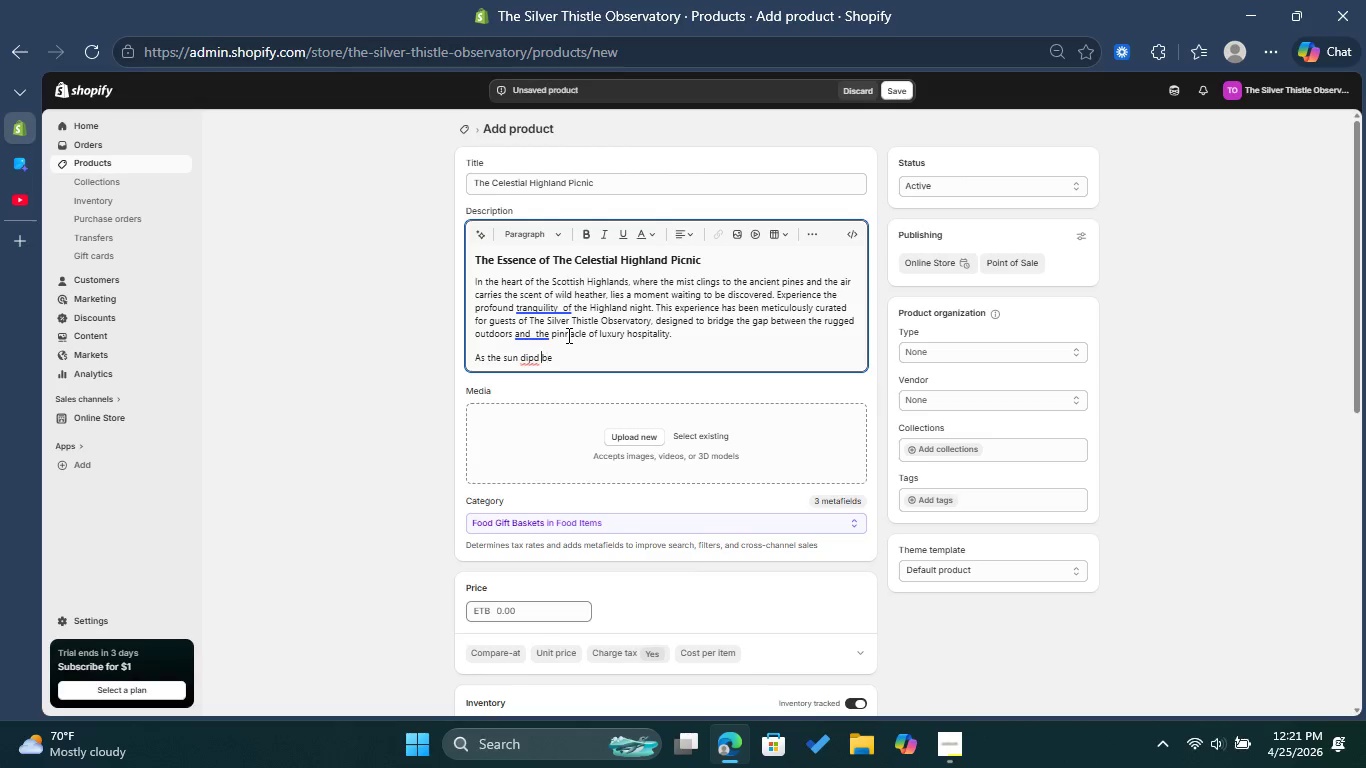 
key(ArrowLeft)
 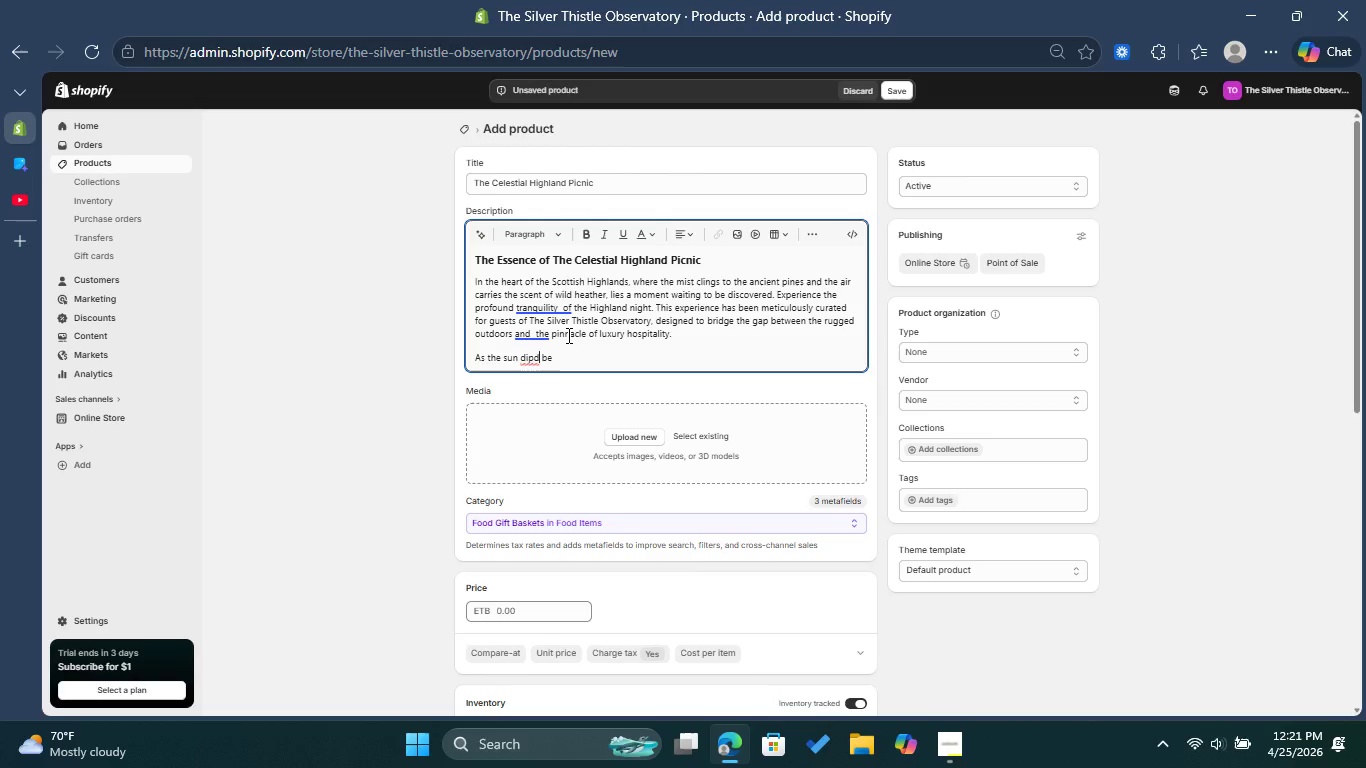 
key(ArrowLeft)
 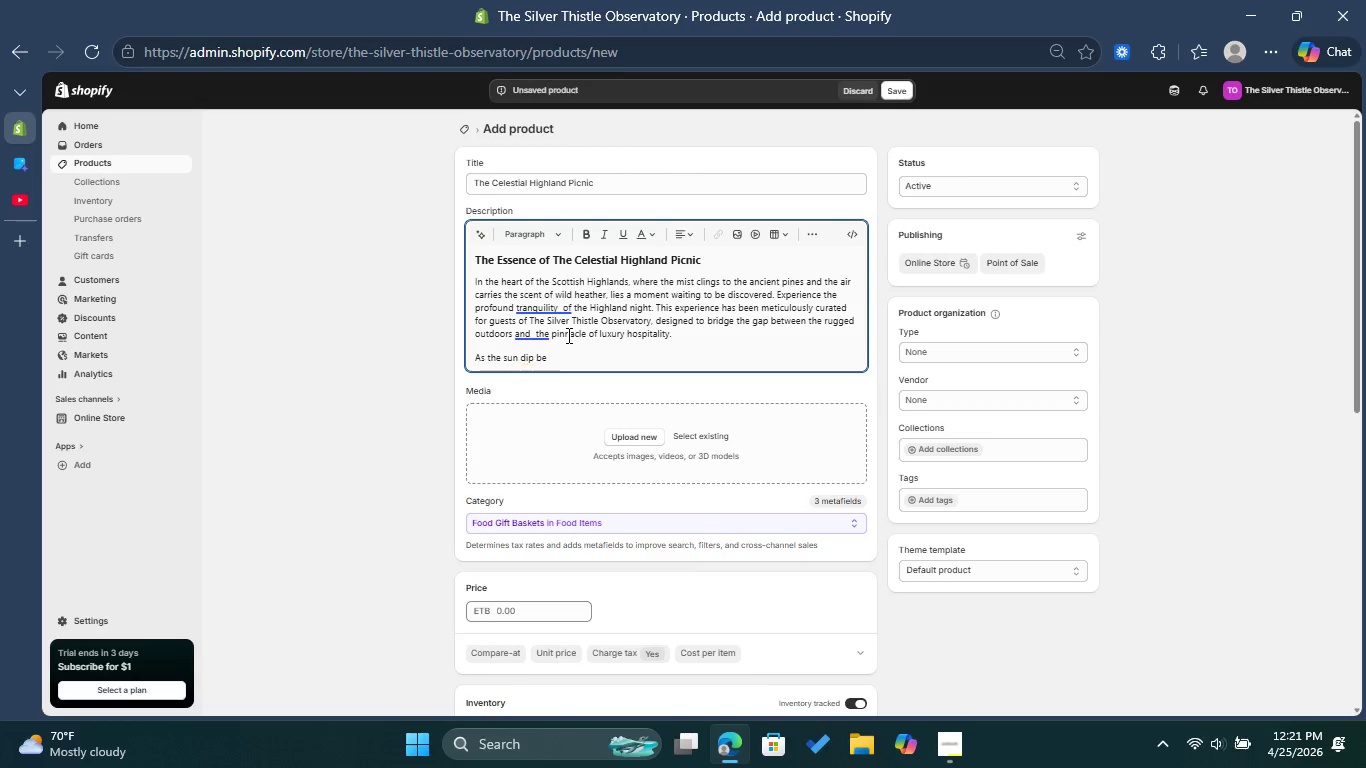 
key(Backspace)
 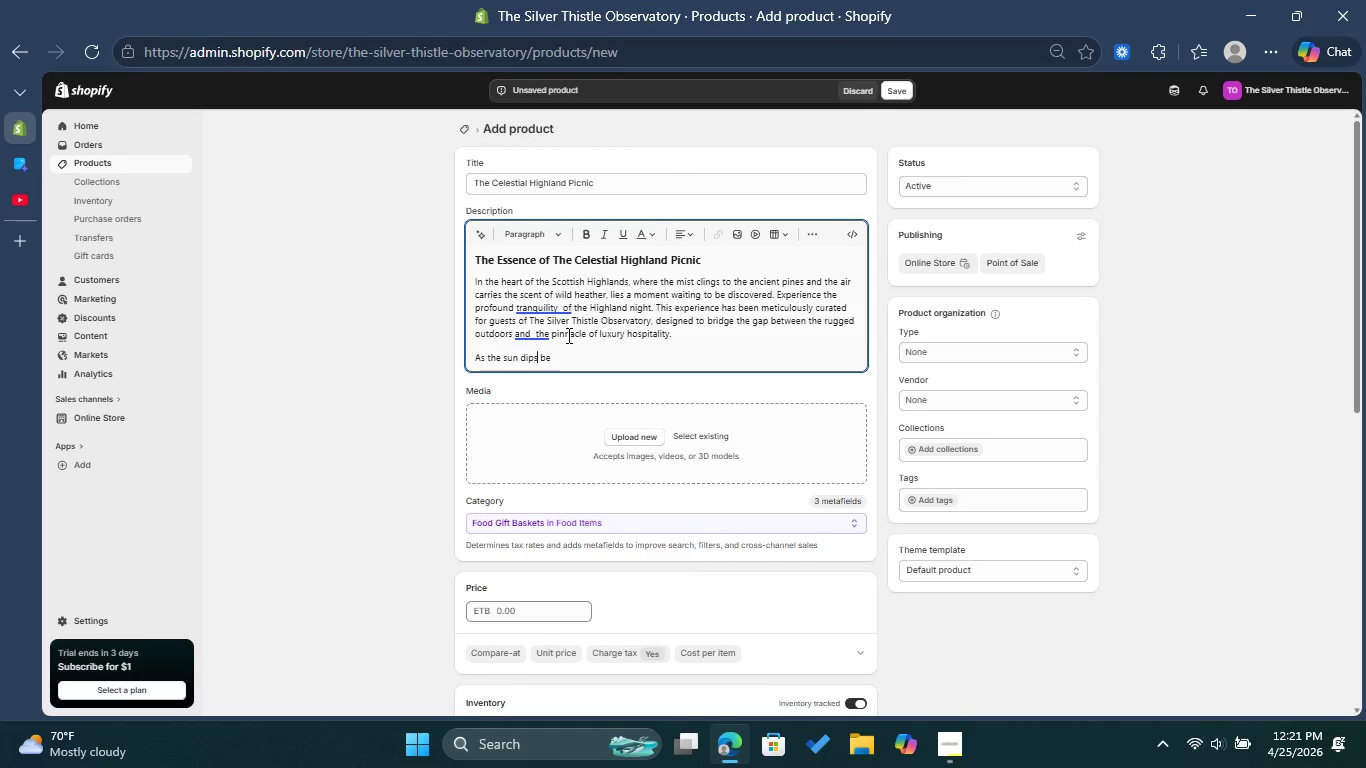 
key(S)
 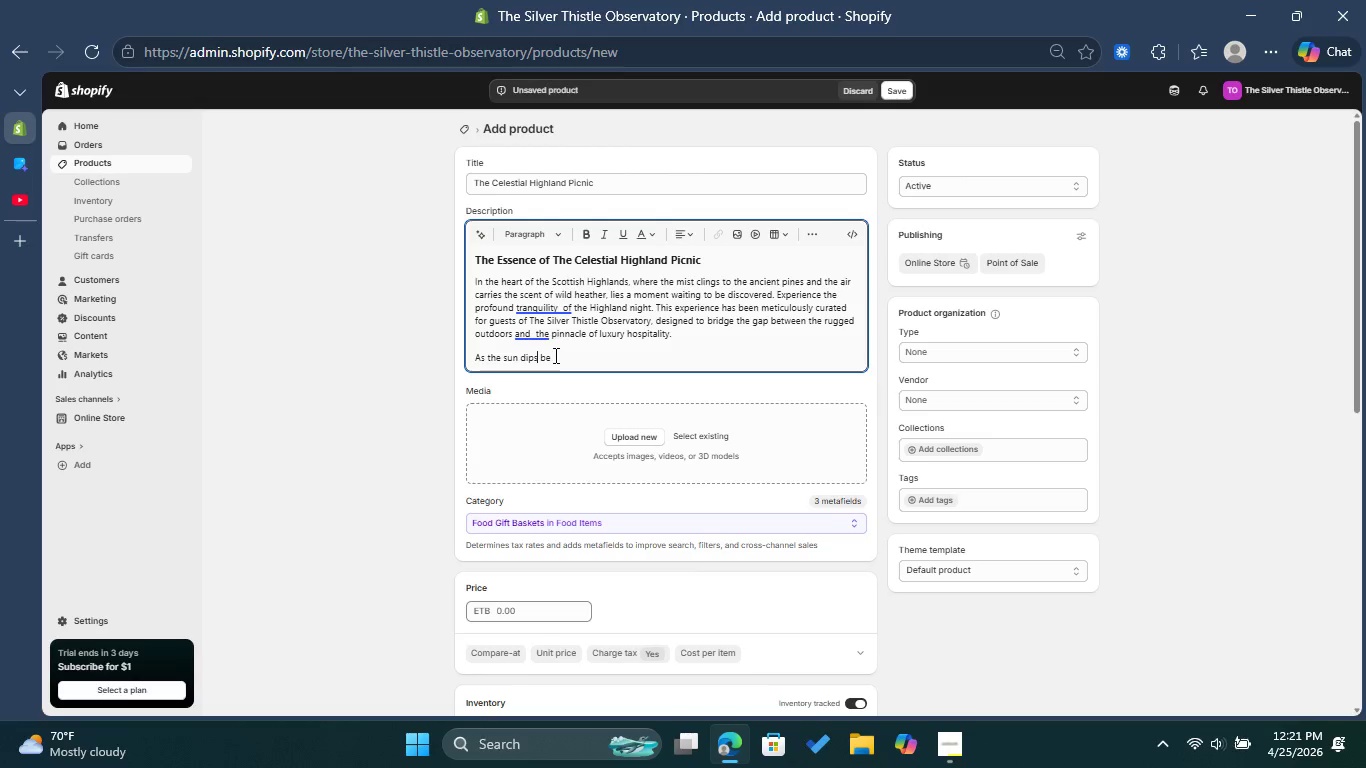 
left_click([556, 359])
 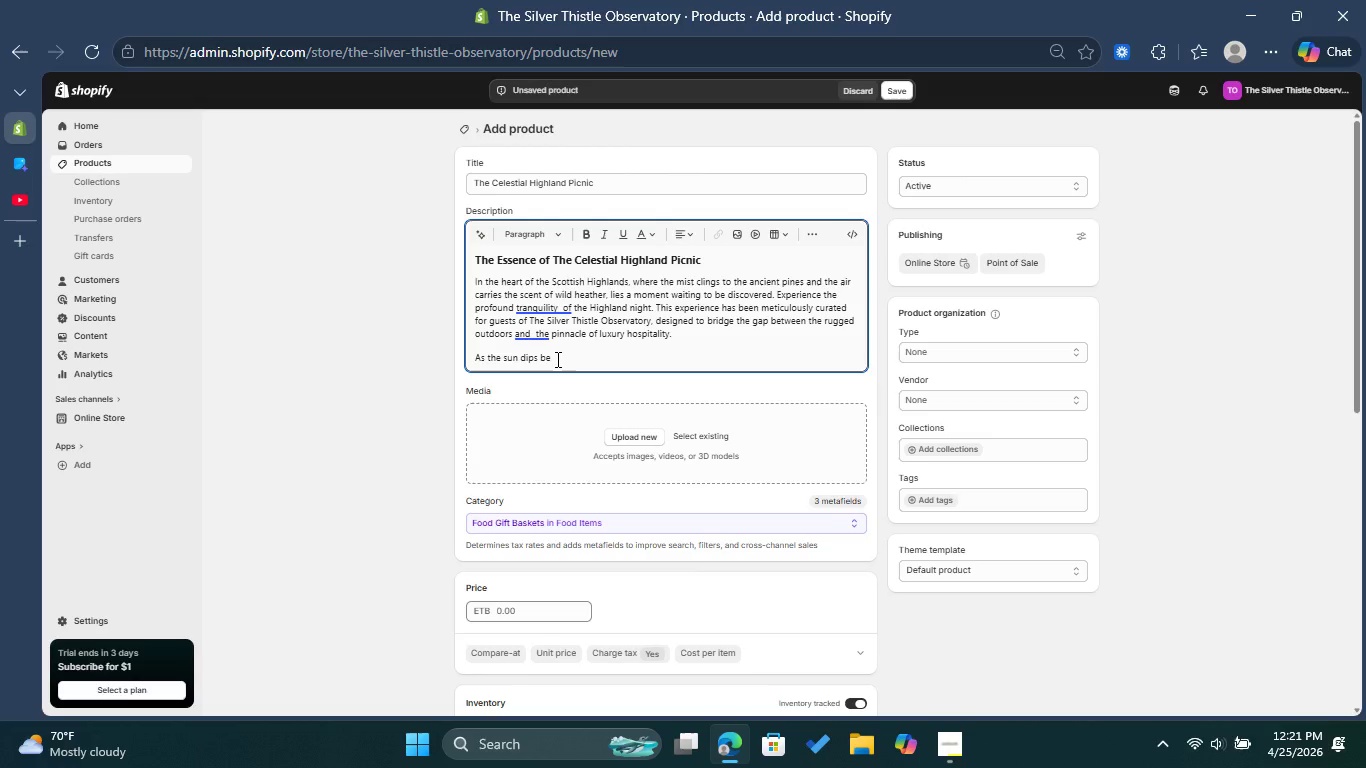 
type(low the silhoetet[Insert][Insert][Delete][Delete])
key(Backspace)
key(Backspace)
type(te )
 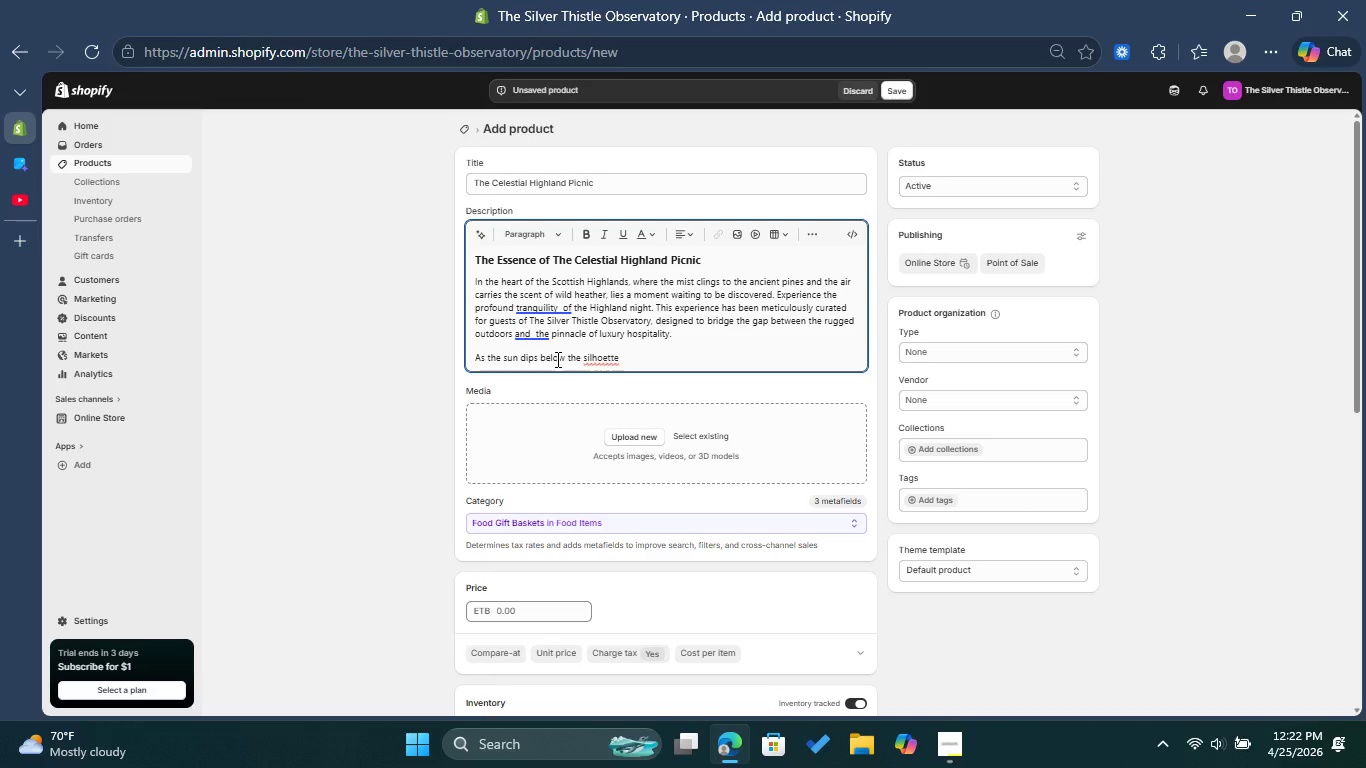 
wait(8.75)
 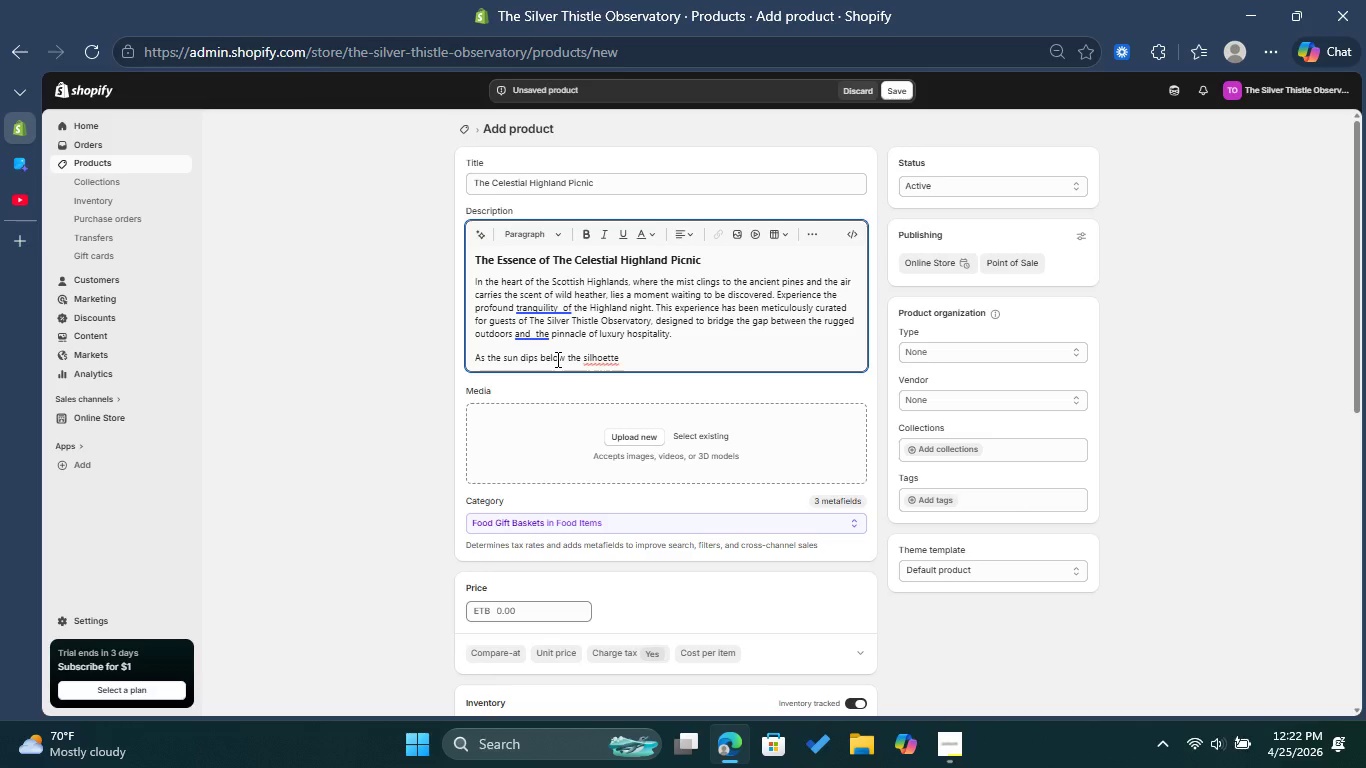 
left_click([605, 351])
 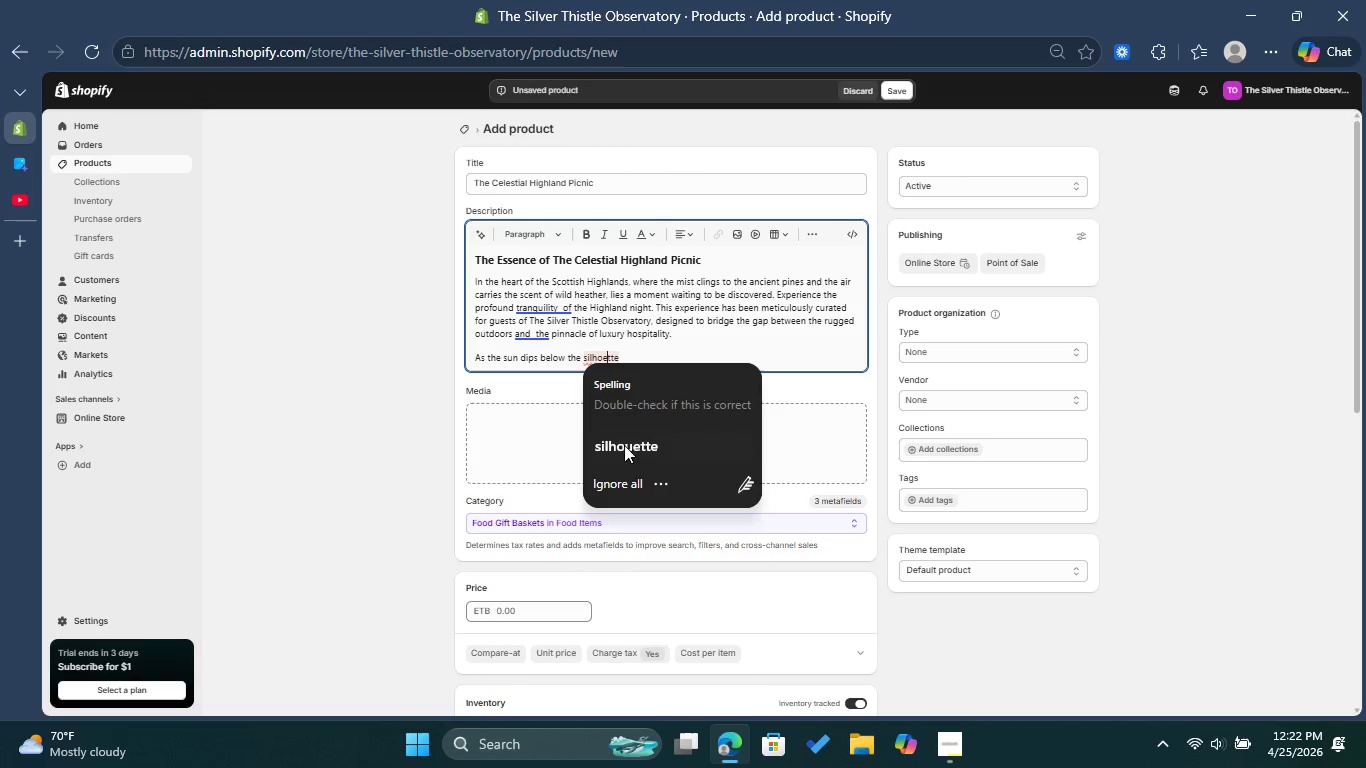 
left_click([632, 452])
 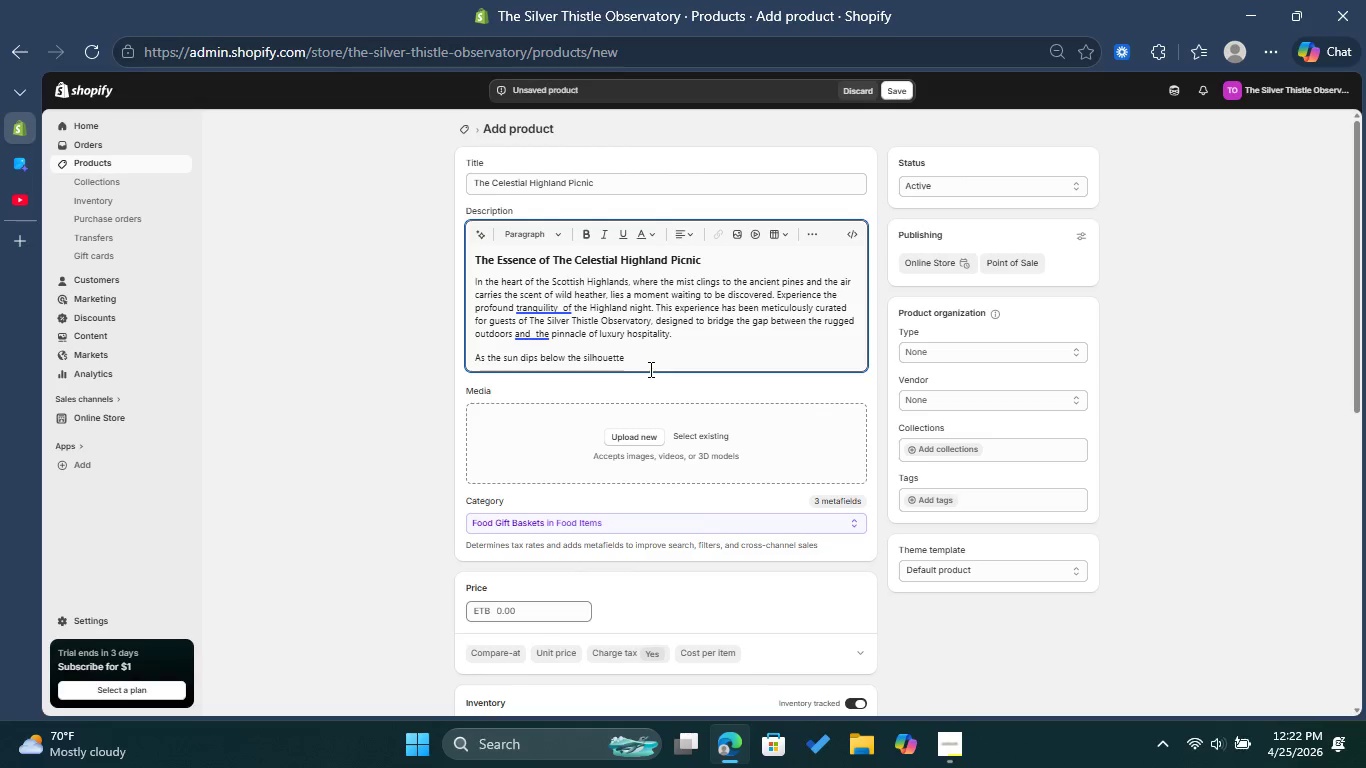 
type( of the Cu)
 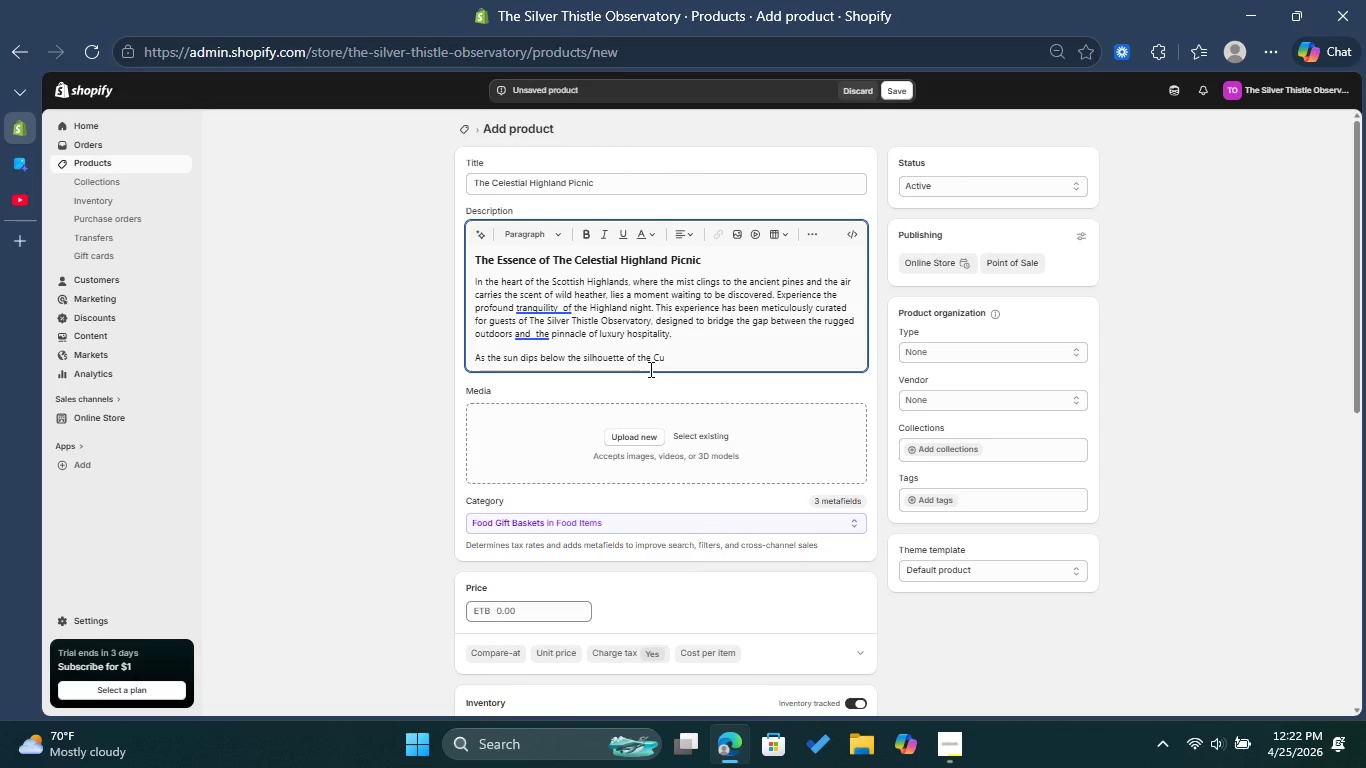 
type(illin peaks)
 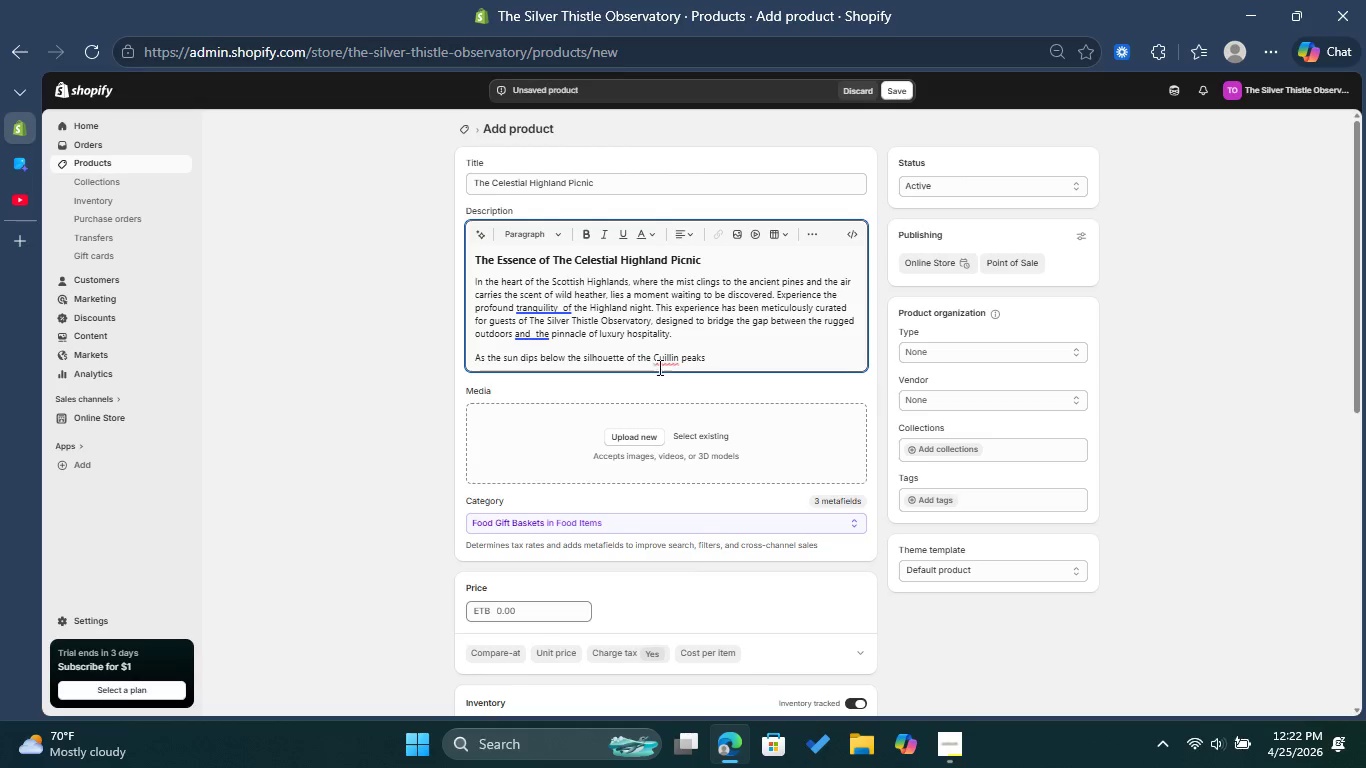 
left_click([672, 358])
 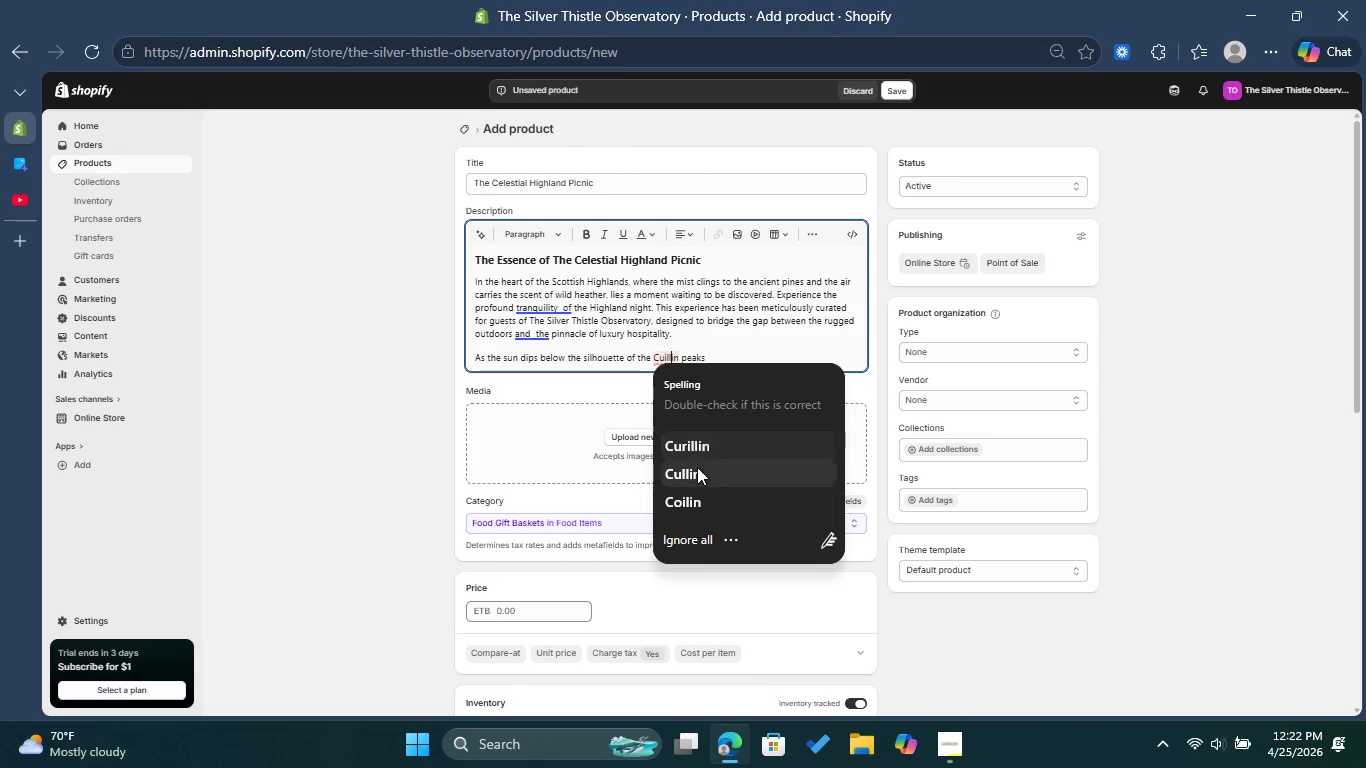 
left_click([697, 467])
 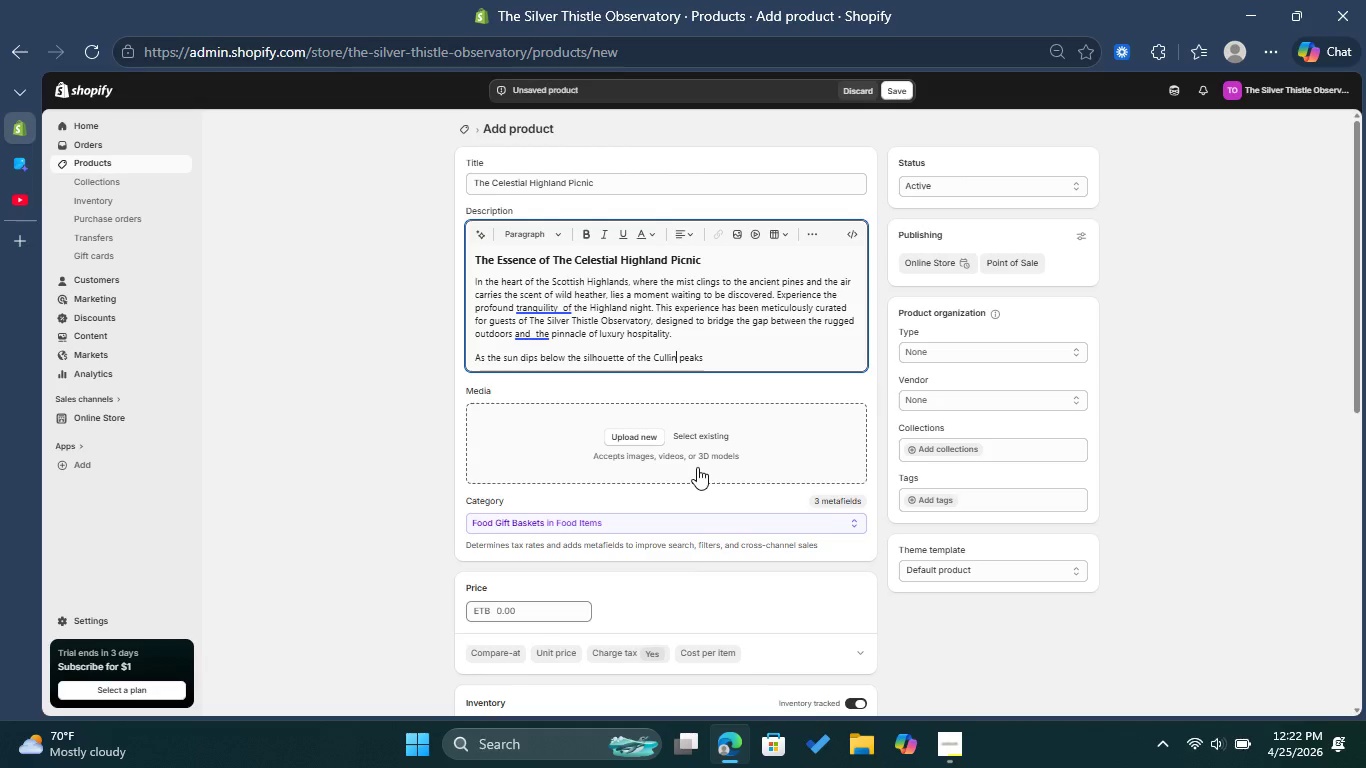 
wait(7.45)
 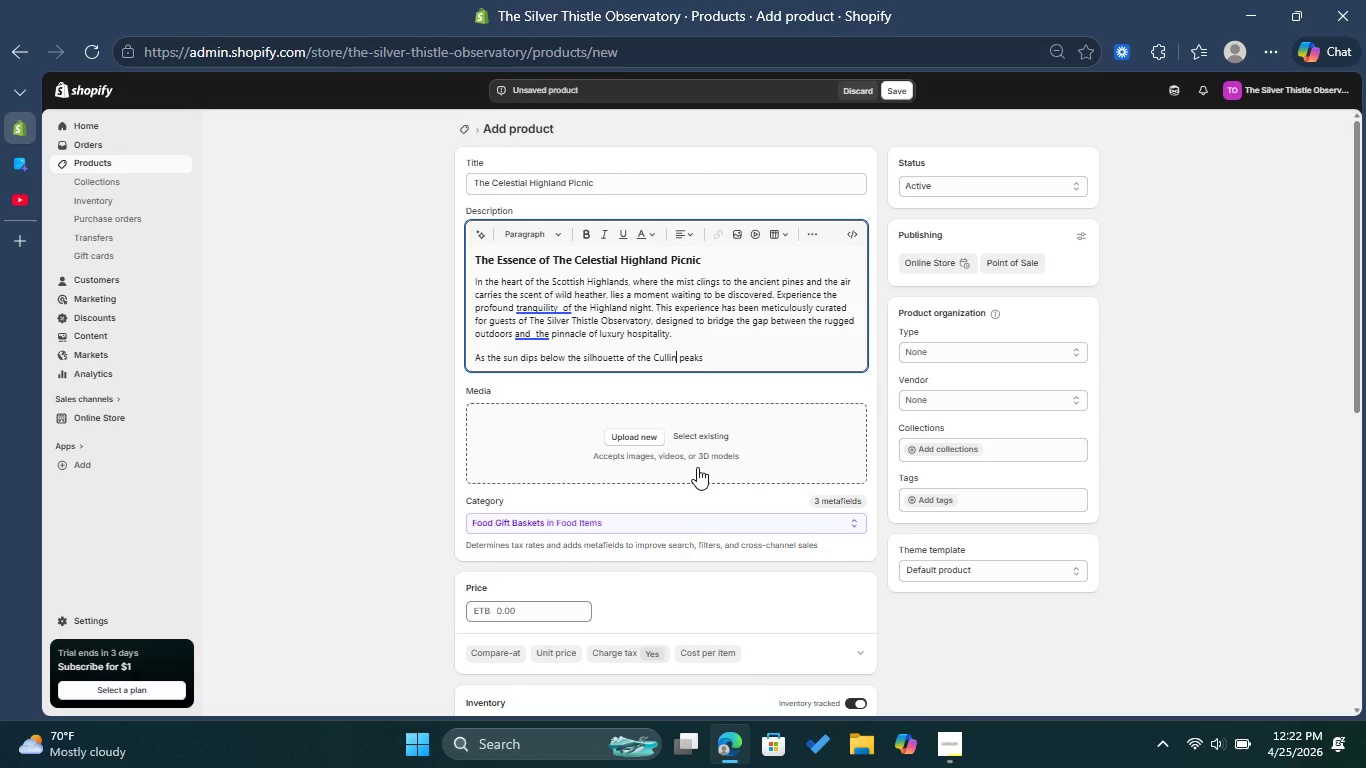 
left_click([730, 358])
 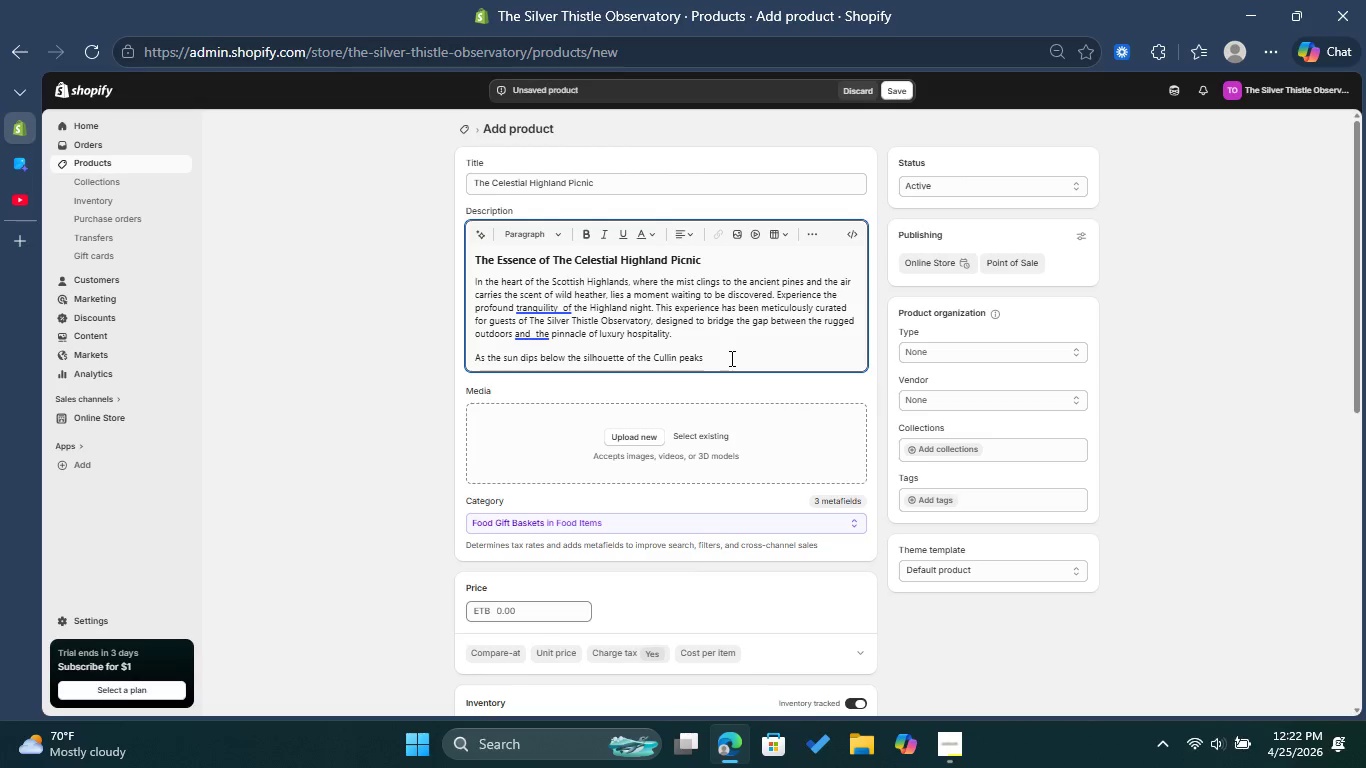 
key(Backspace)
type(, the landscape )
 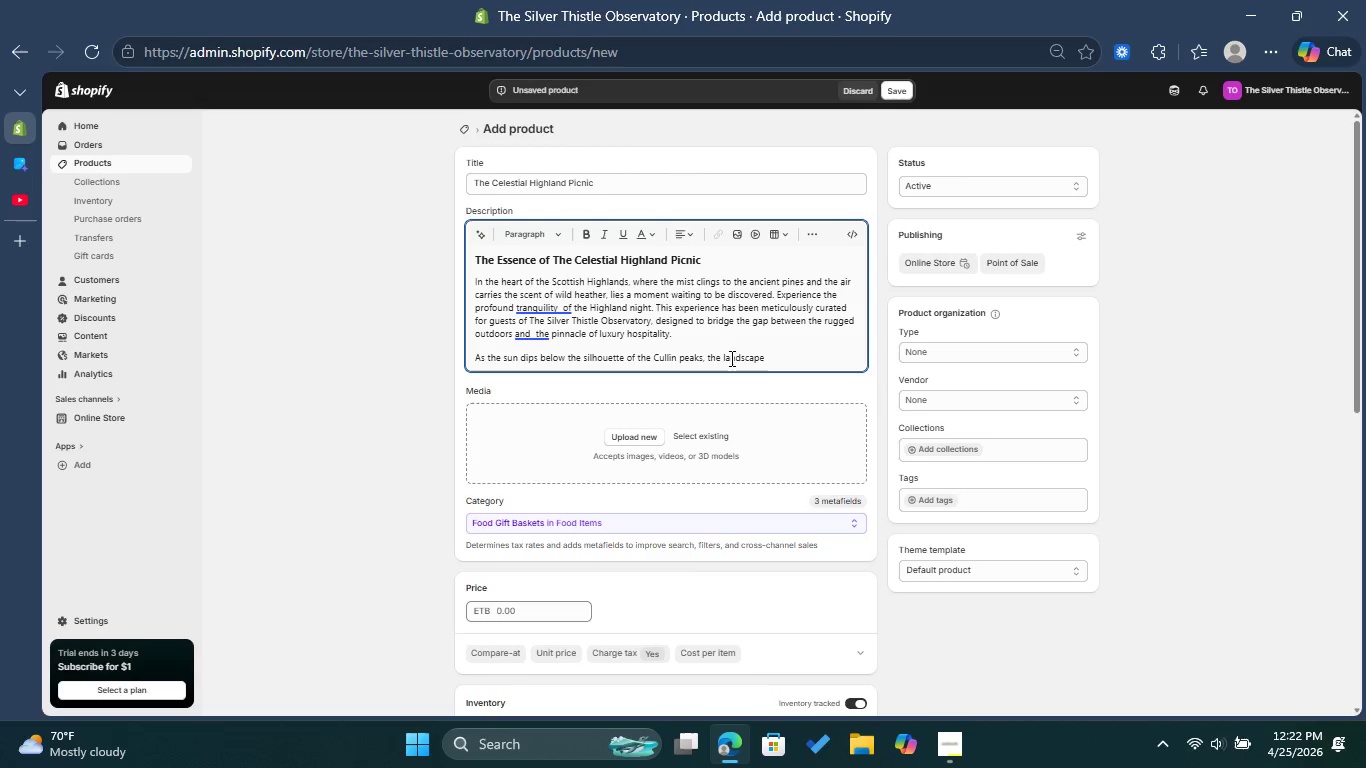 
wait(6.2)
 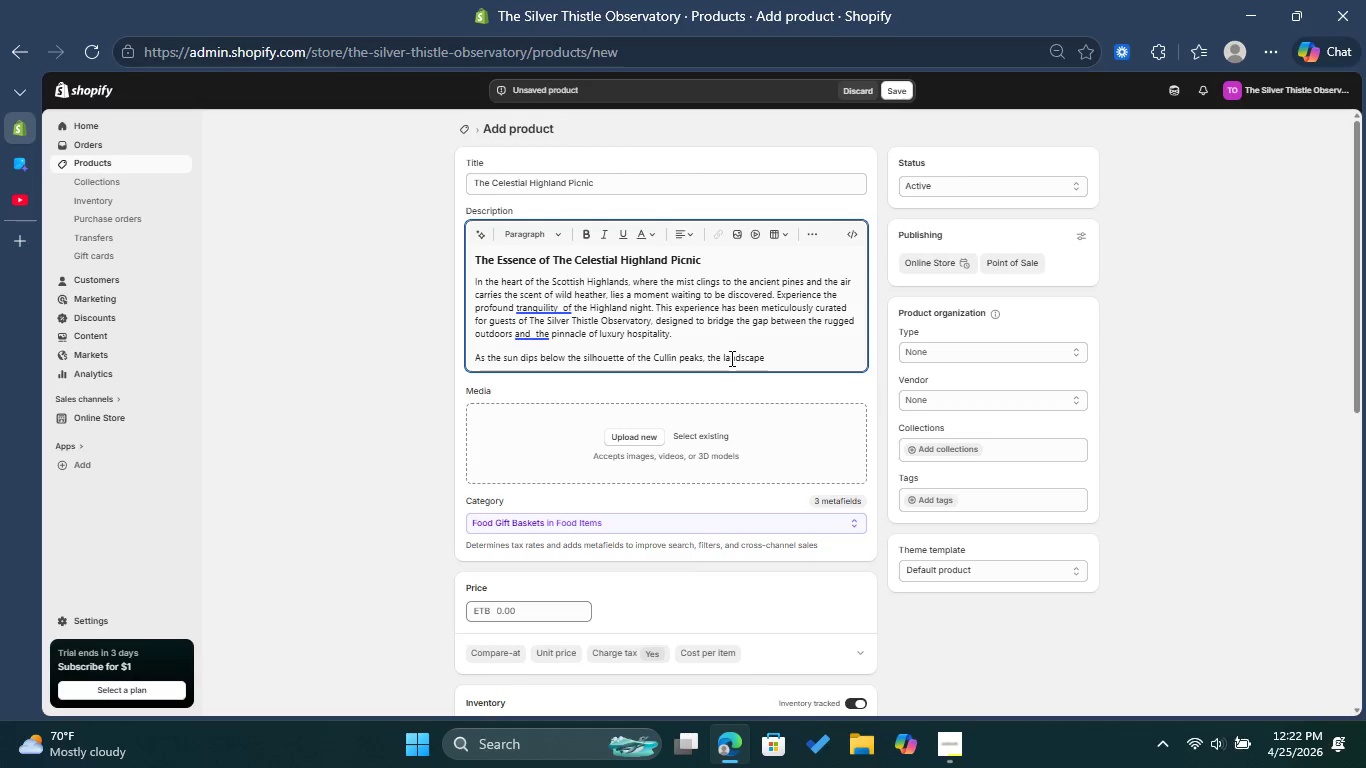 
type(transforms )
key(Backspace)
type(. Our The Celestial Highland Picnic invites you )
 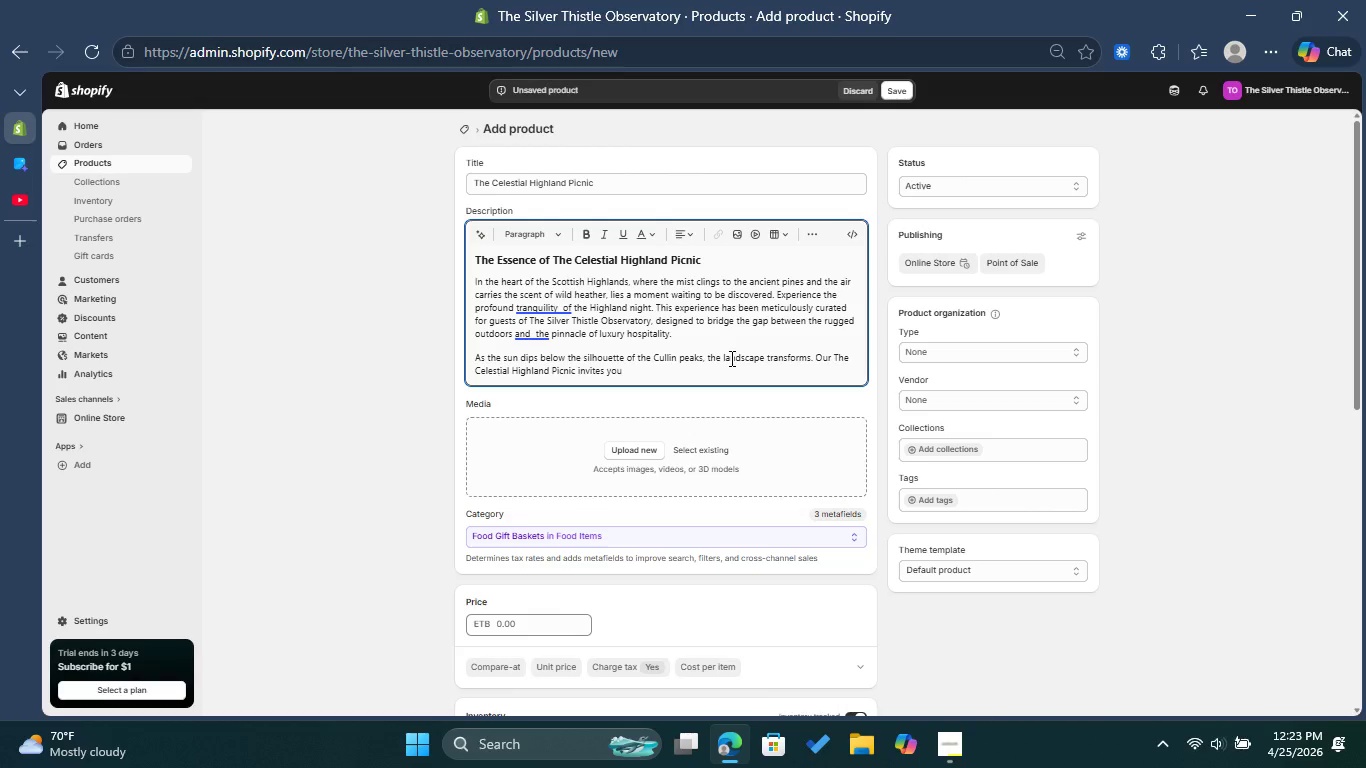 
wait(9.8)
 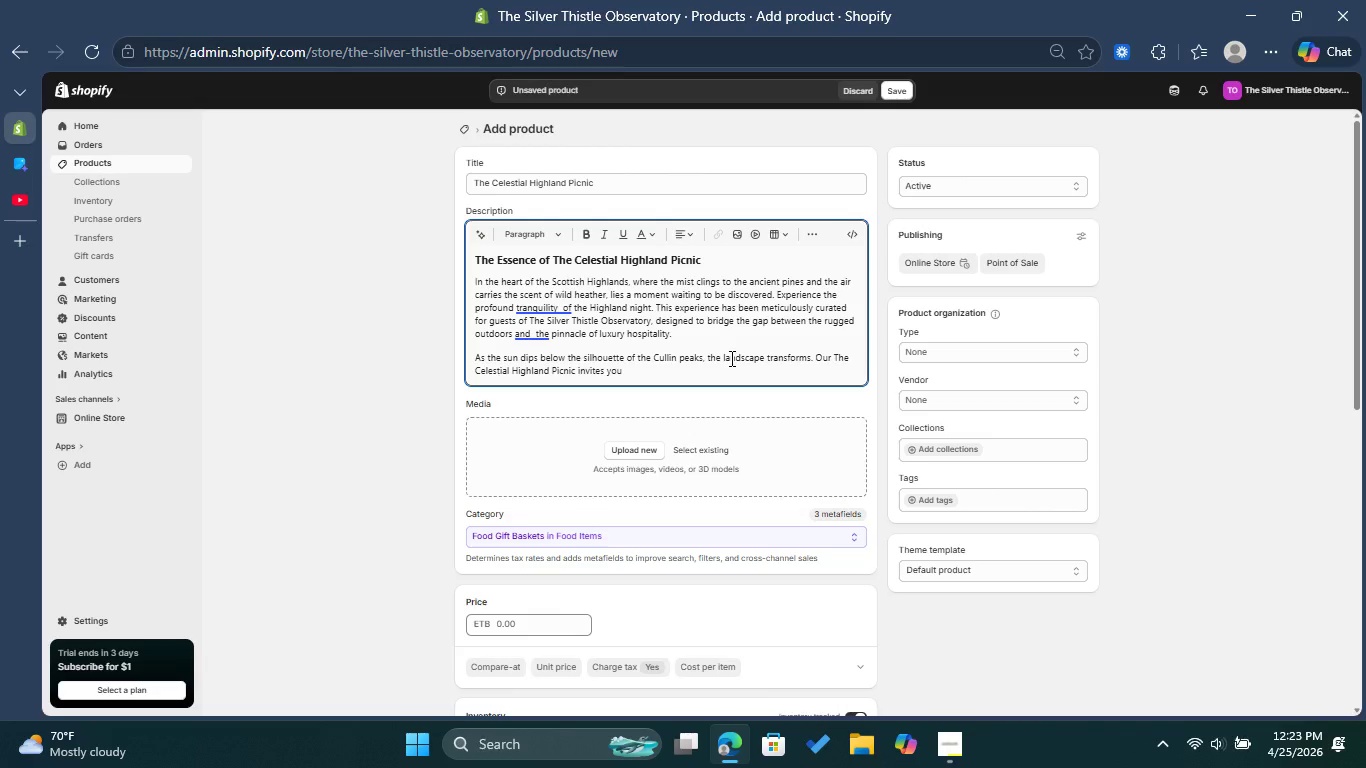 
type(to slow down )
 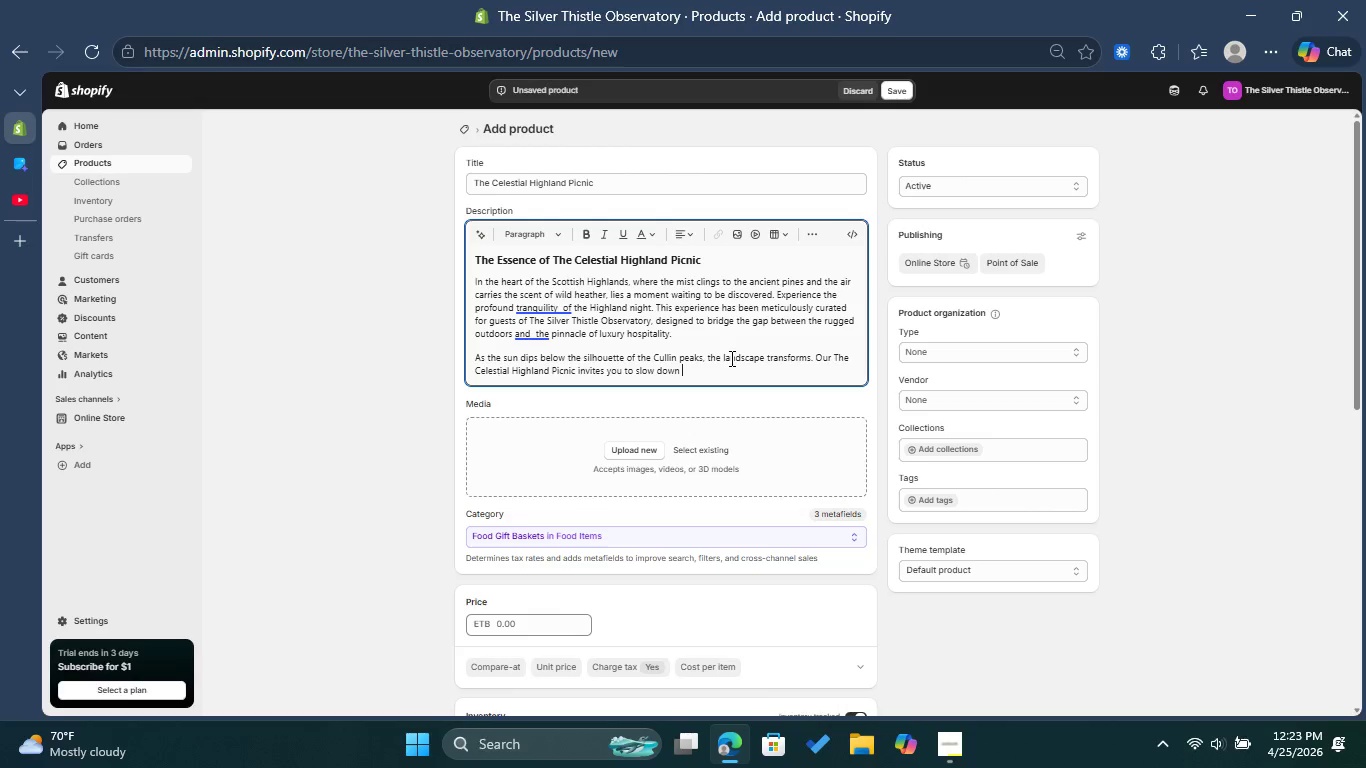 
wait(9.51)
 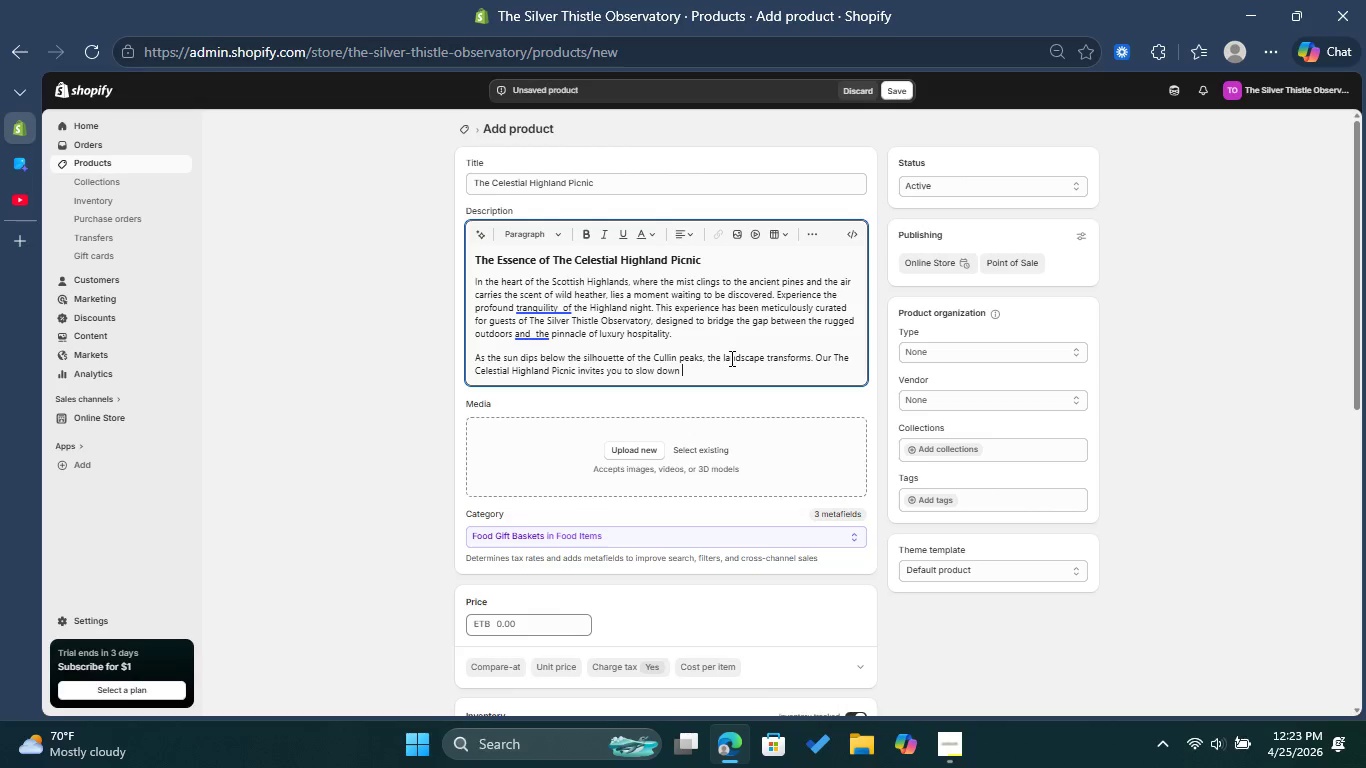 
type(and )
 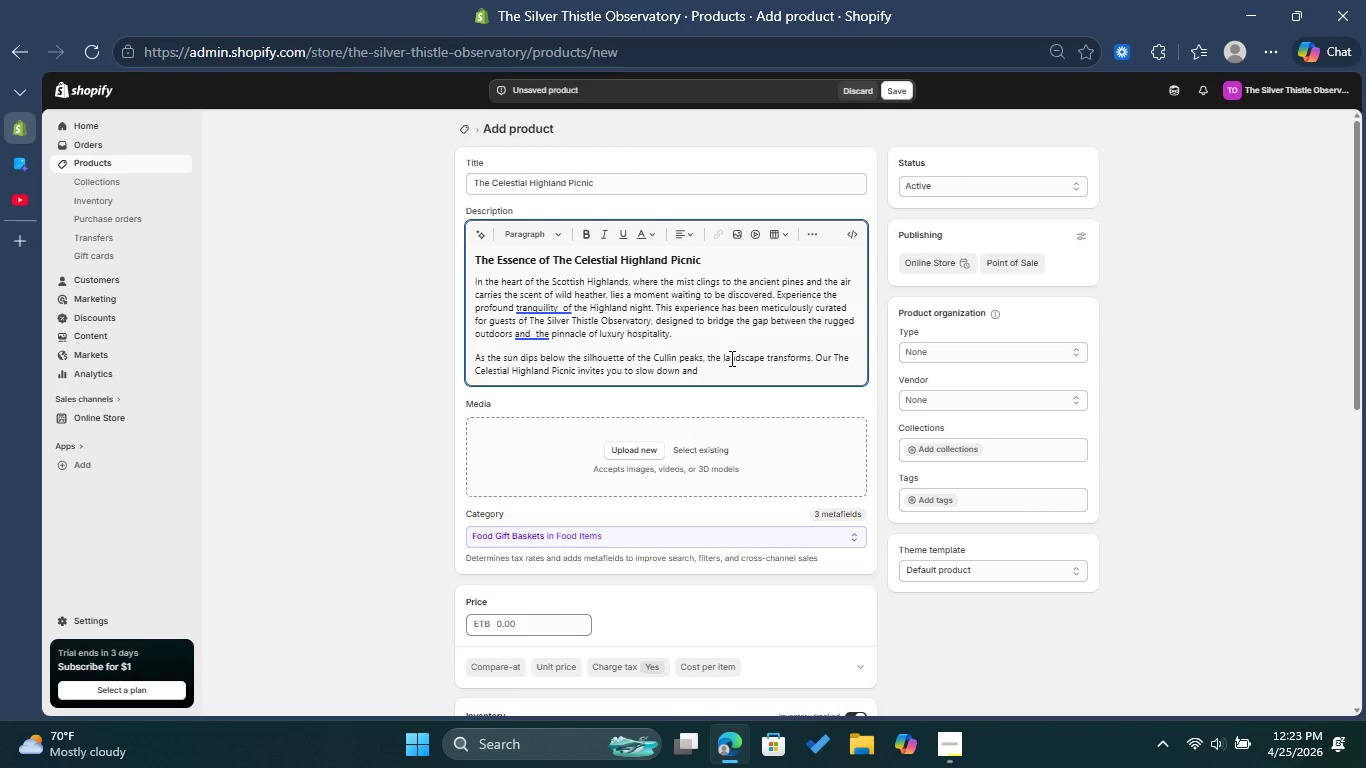 
wait(5.23)
 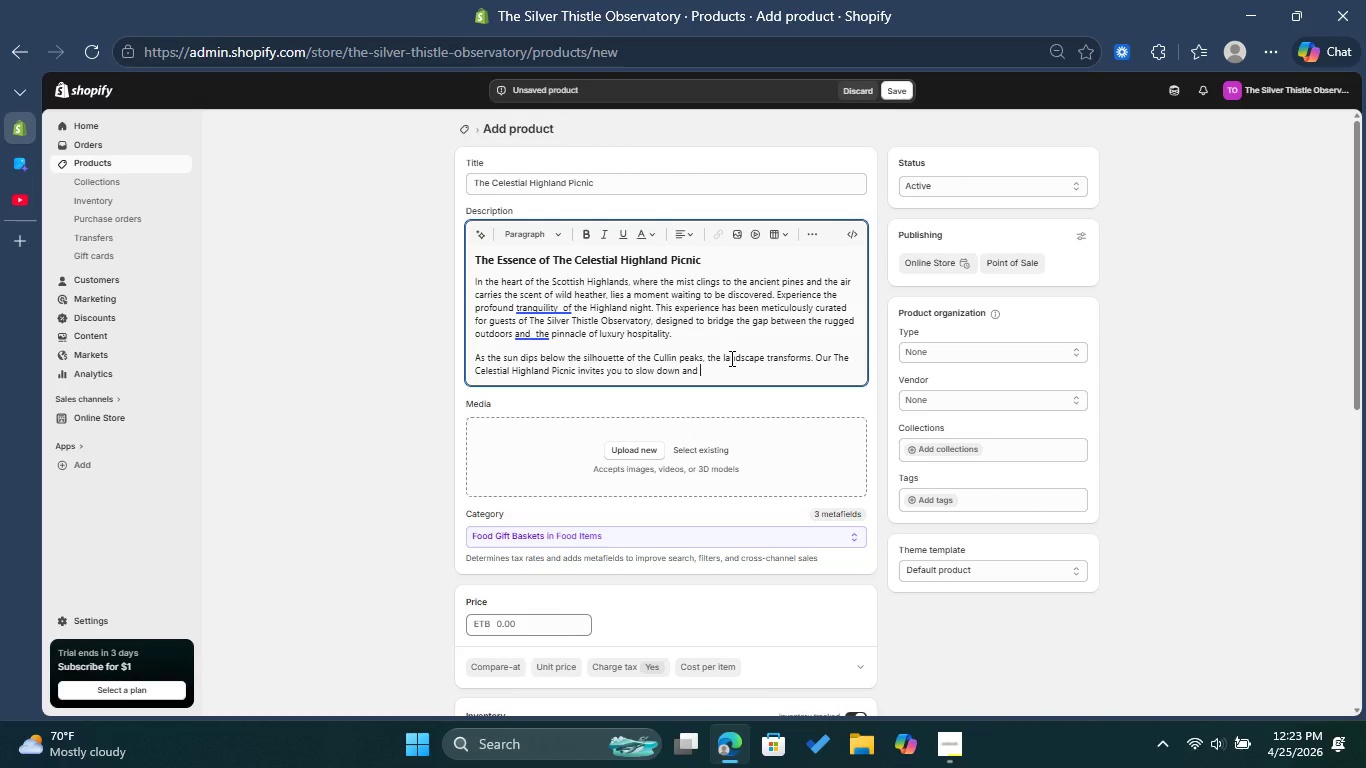 
type(recc)
key(Backspace)
type(onnect with )
 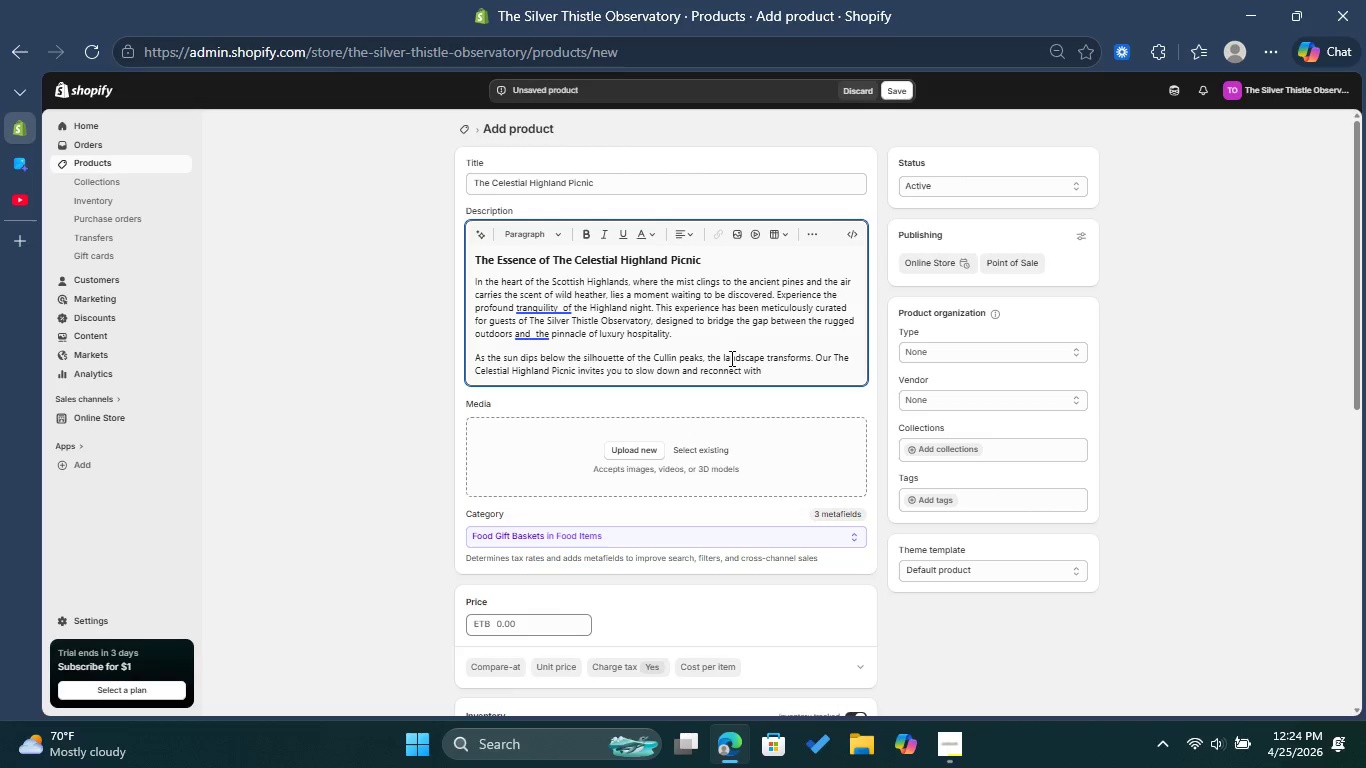 
type(the rhythm of nature )
key(Backspace)
type(. Wher)
key(Backspace)
type(ther  )
 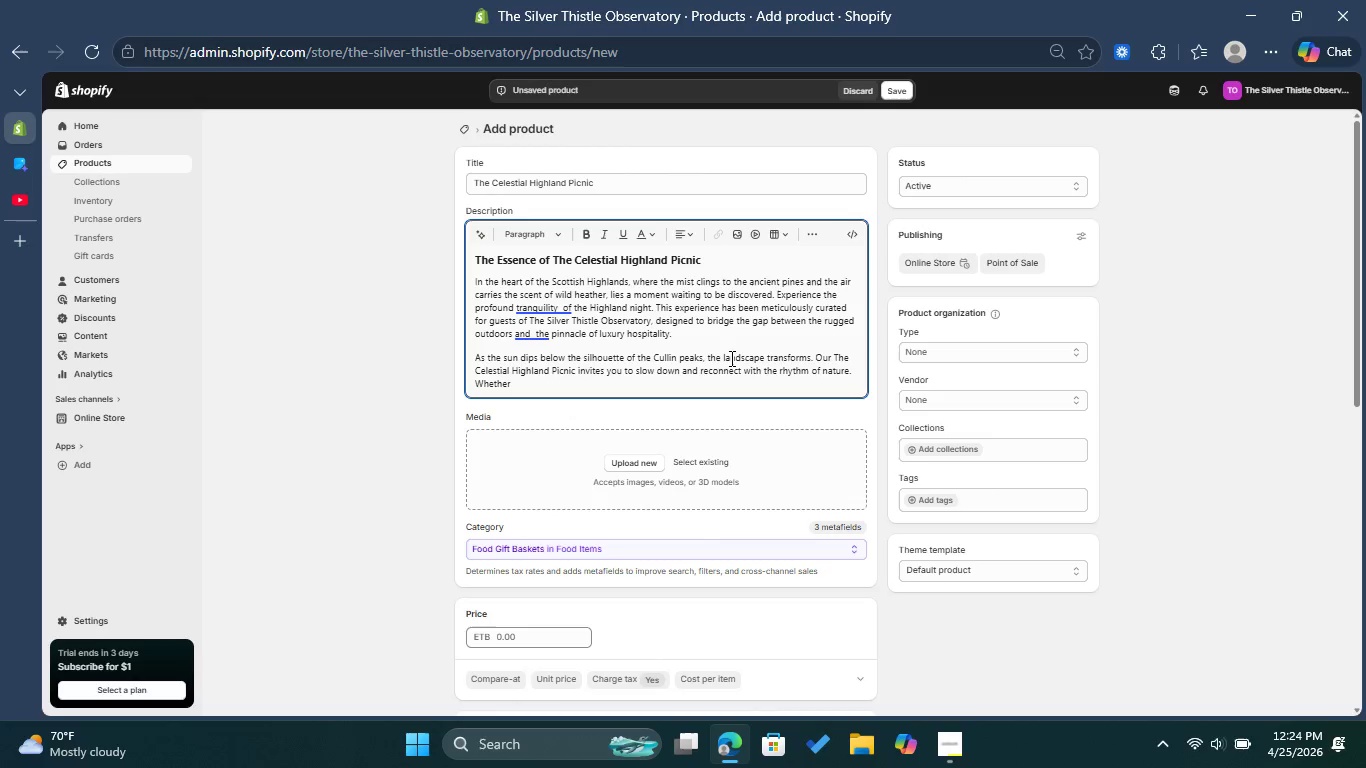 
wait(7.62)
 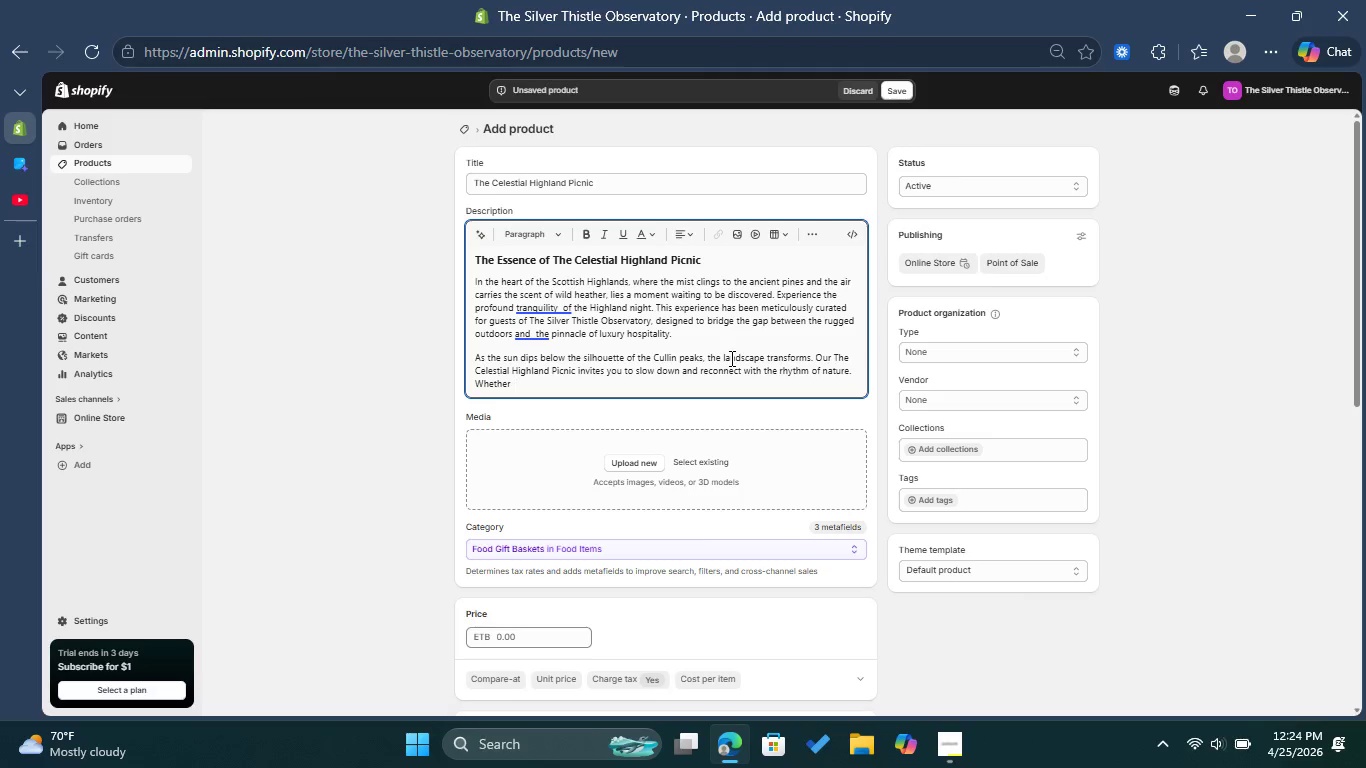 
type(you are reclinig )
key(Backspace)
key(Backspace)
type(ng )
 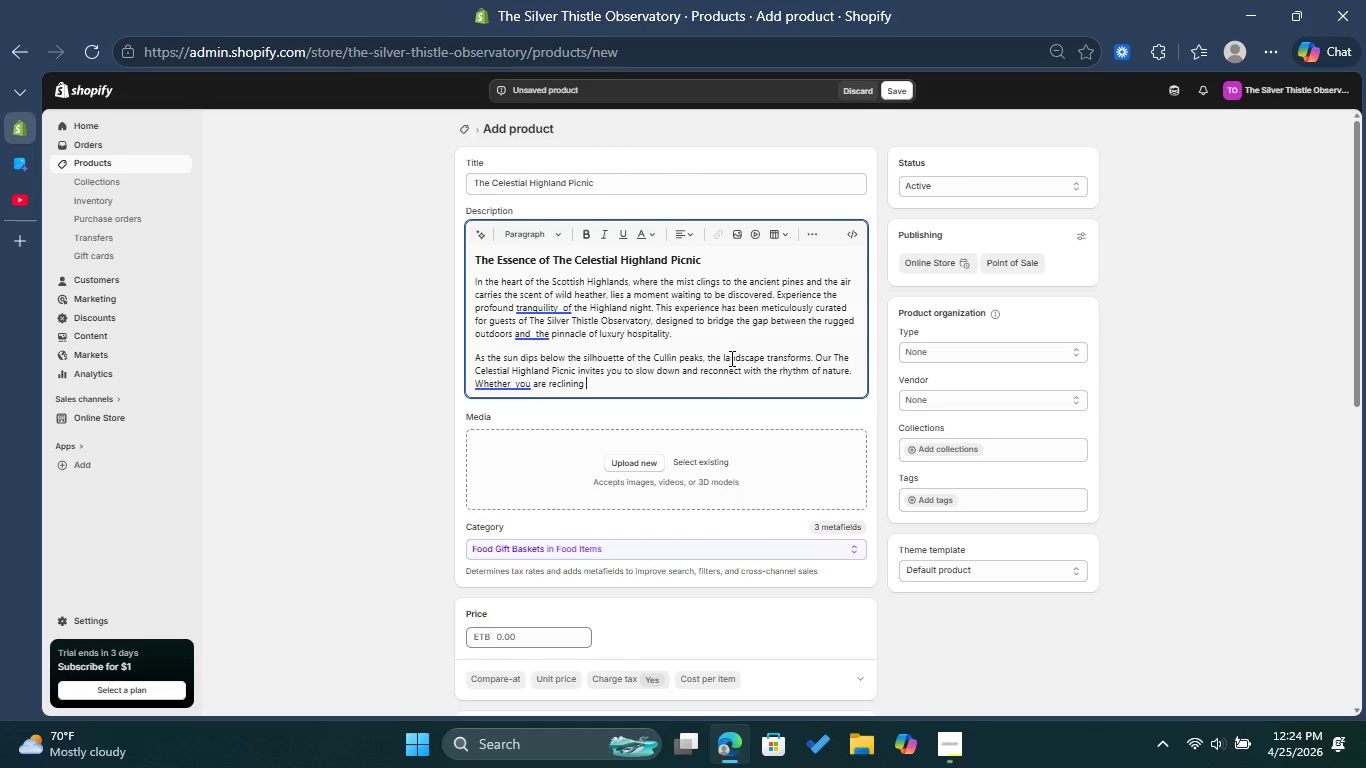 
type(under the vast )
 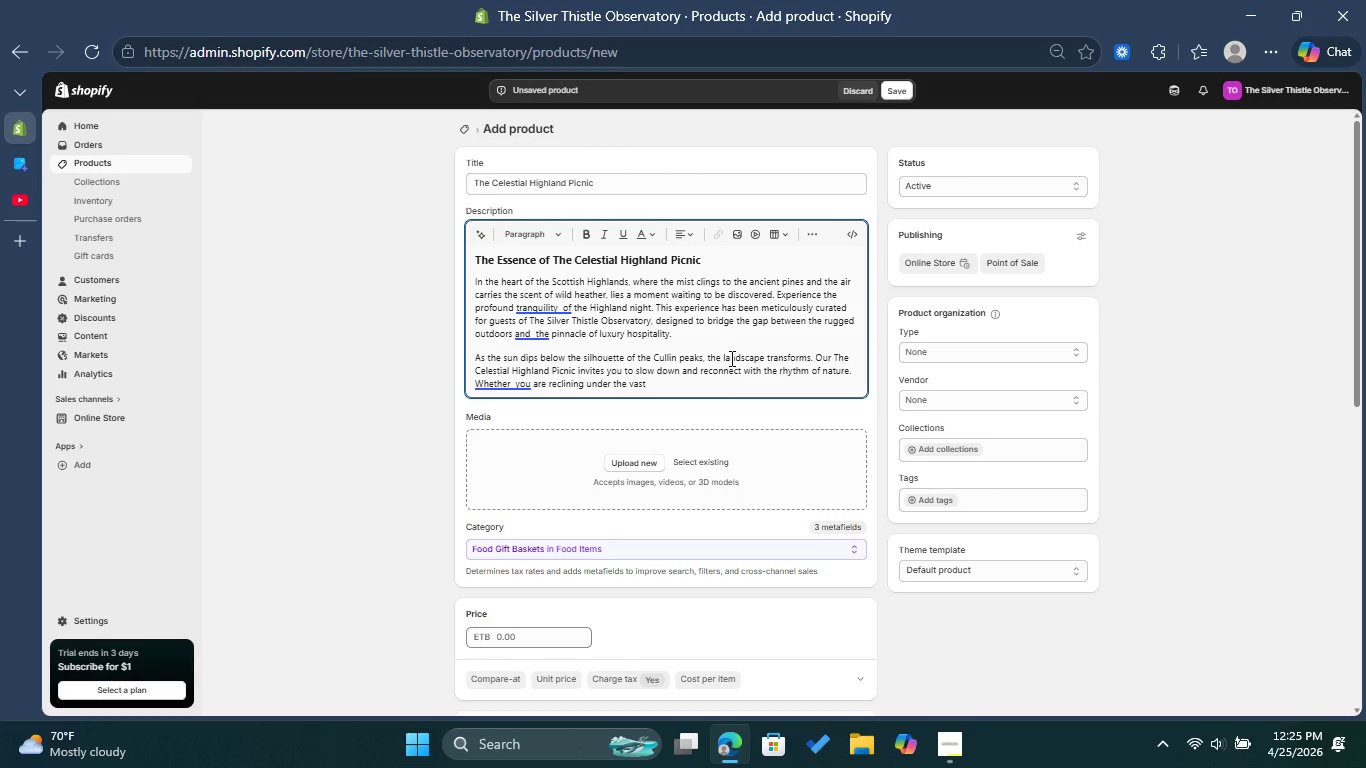 
type(celestial canopy or preparing for a day )
 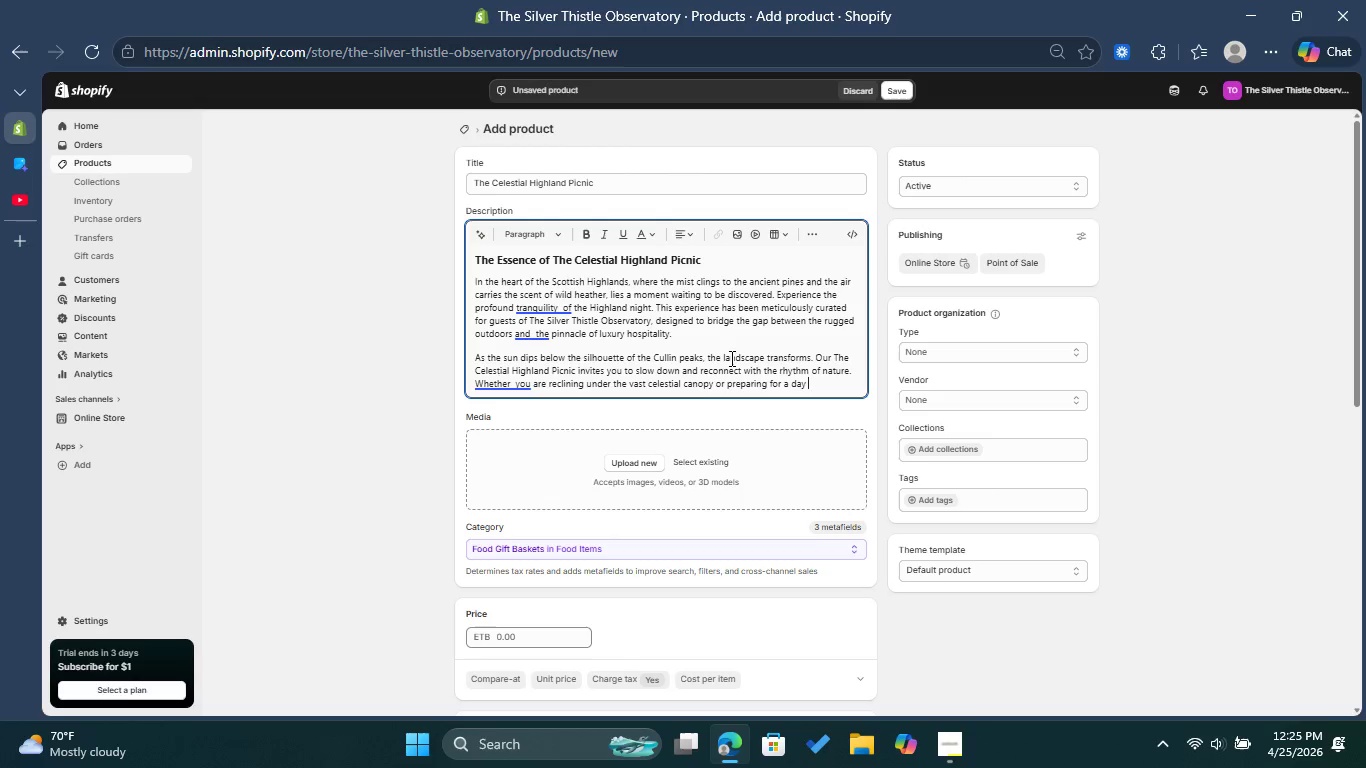 
wait(5.91)
 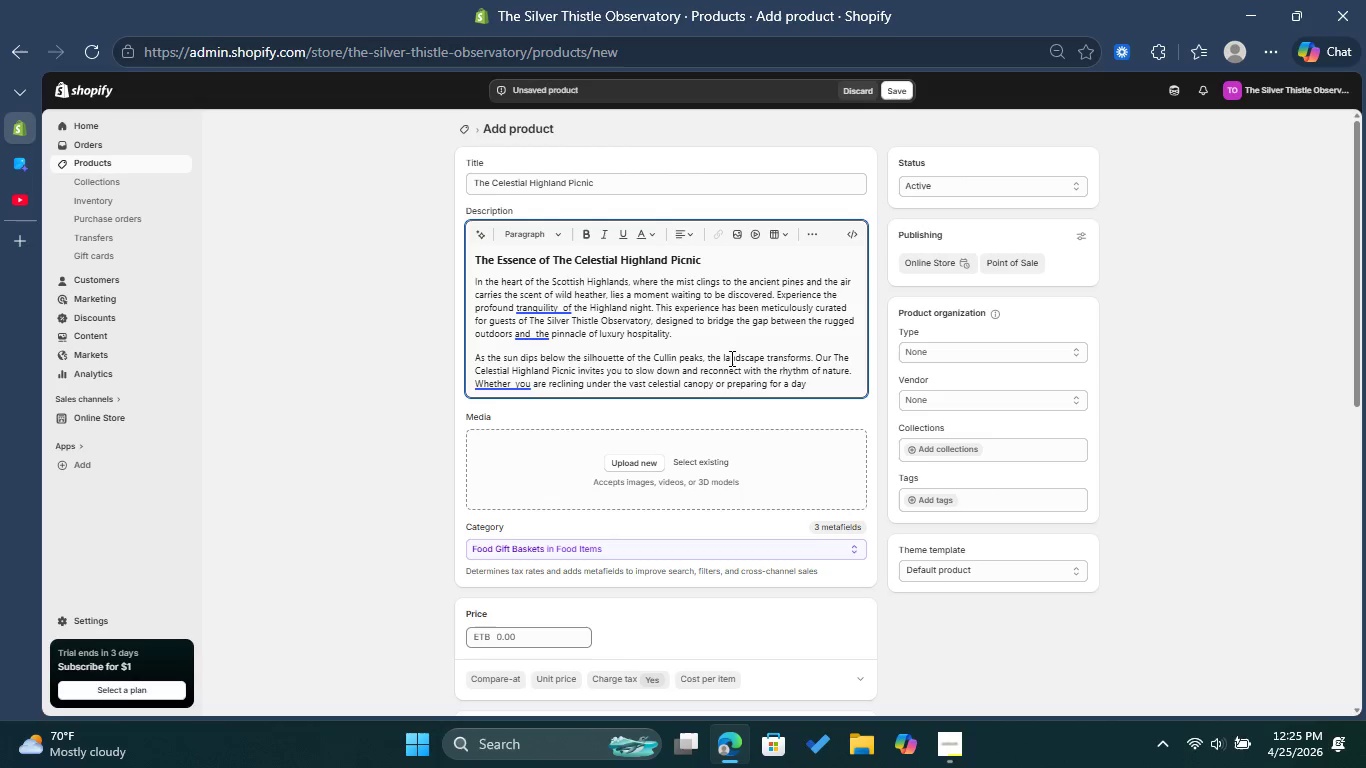 
type(of discovery across the moors, every element )
 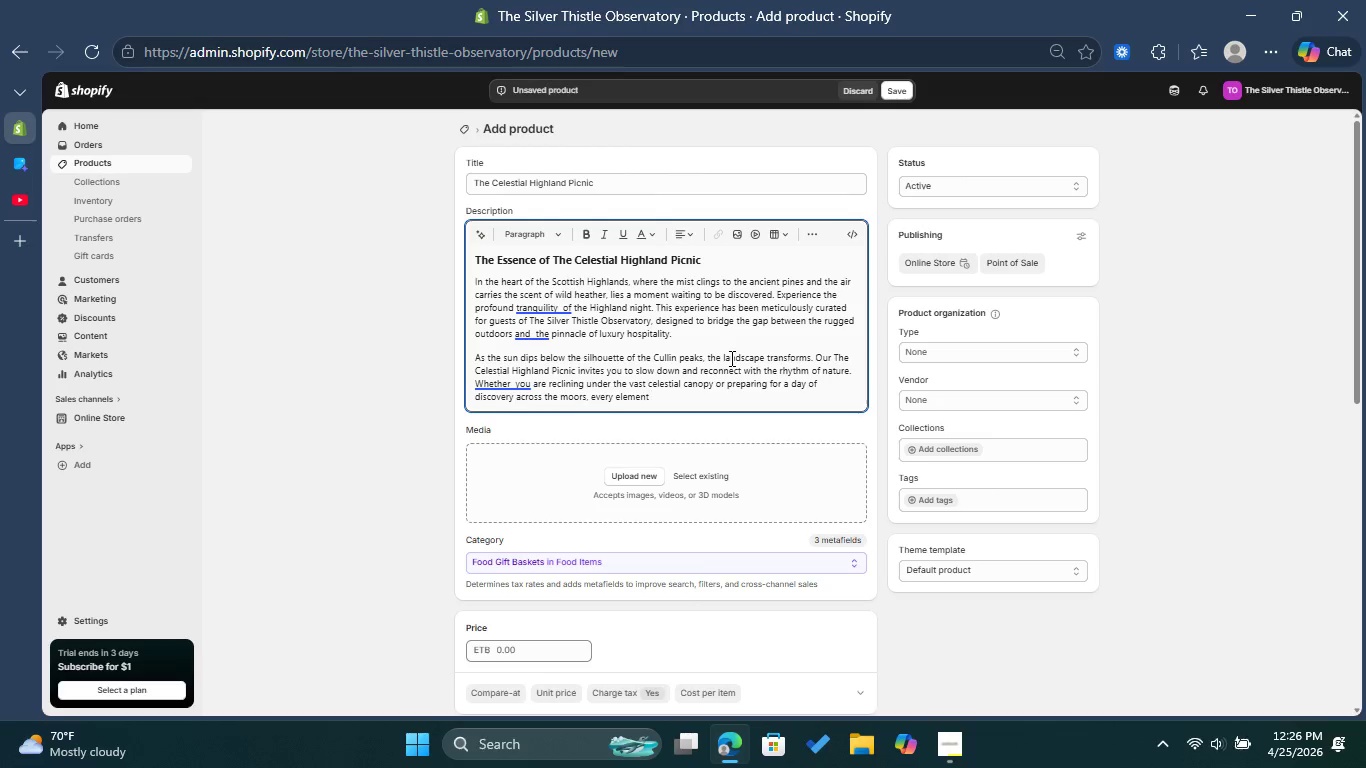 
type(of this )
 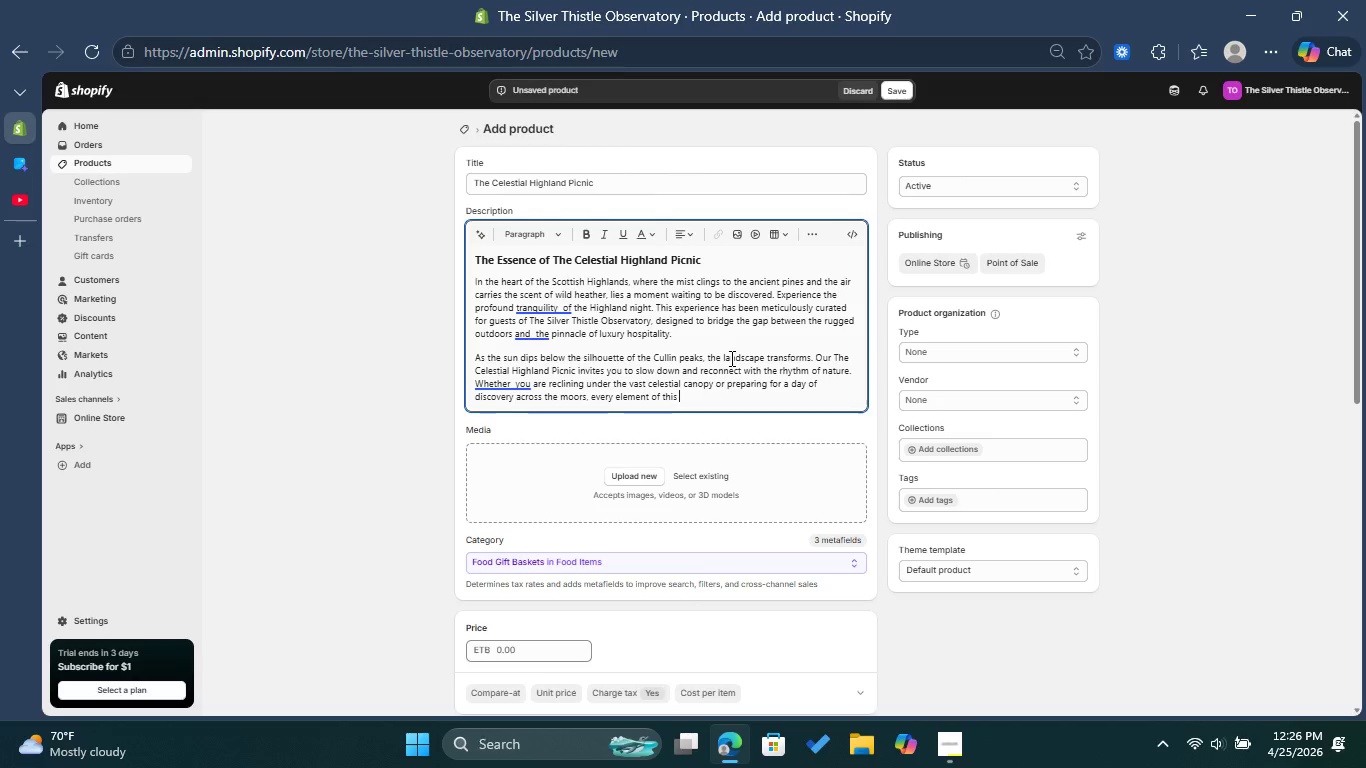 
type(provvision has been )
 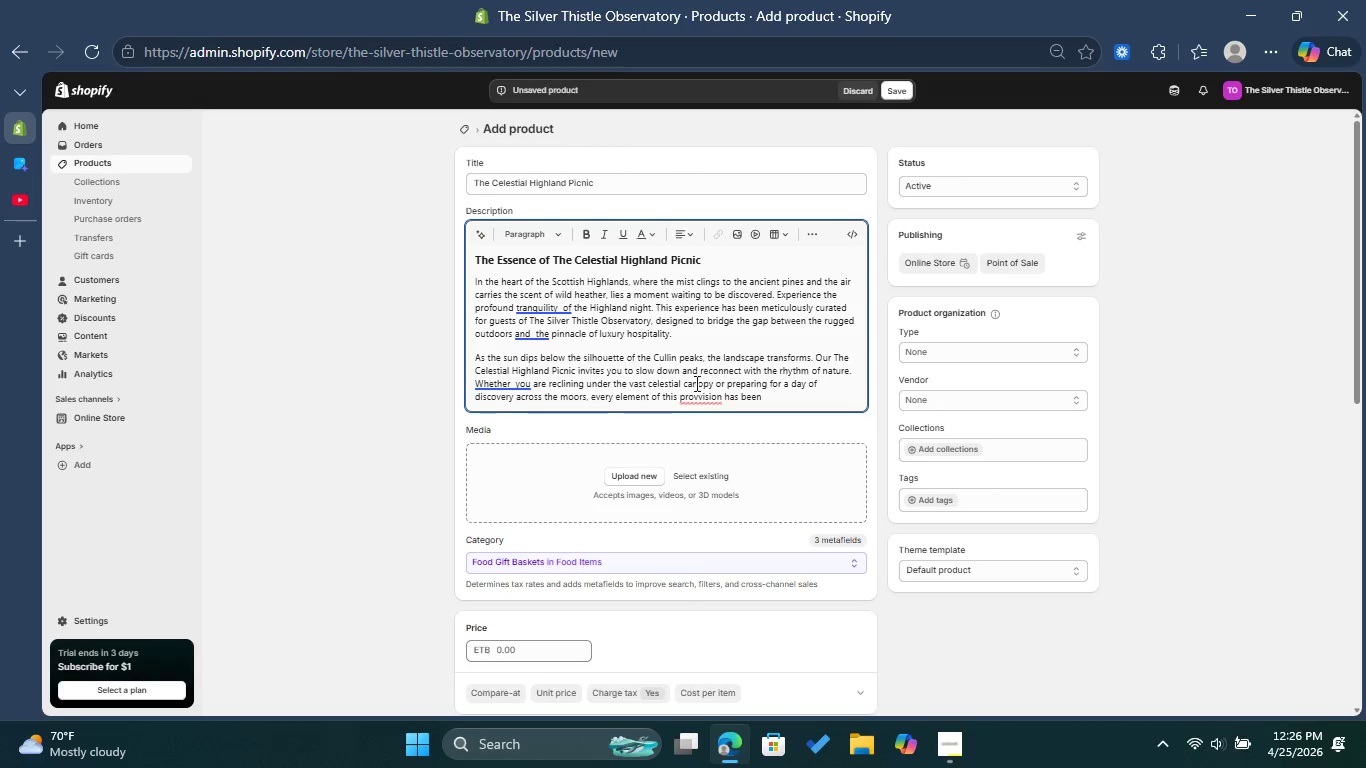 
left_click([700, 397])
 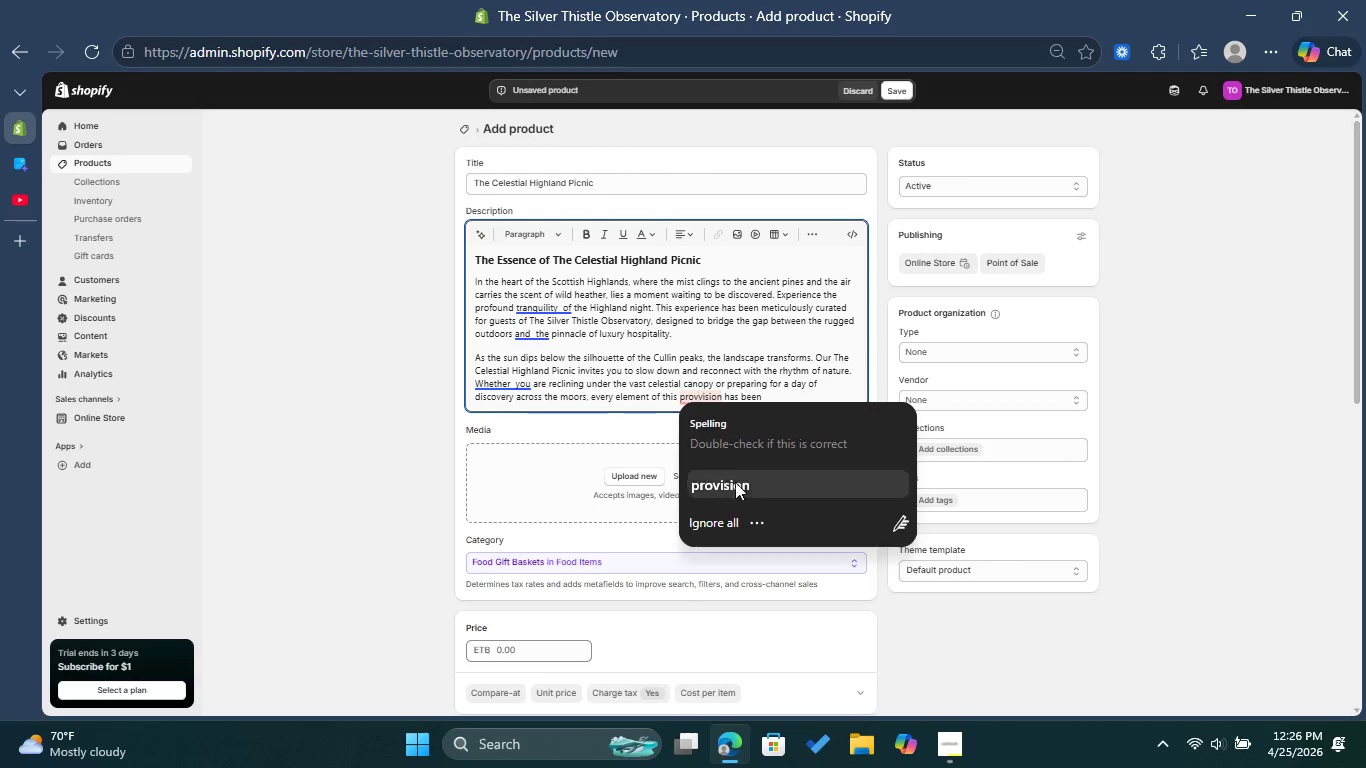 
left_click([734, 485])
 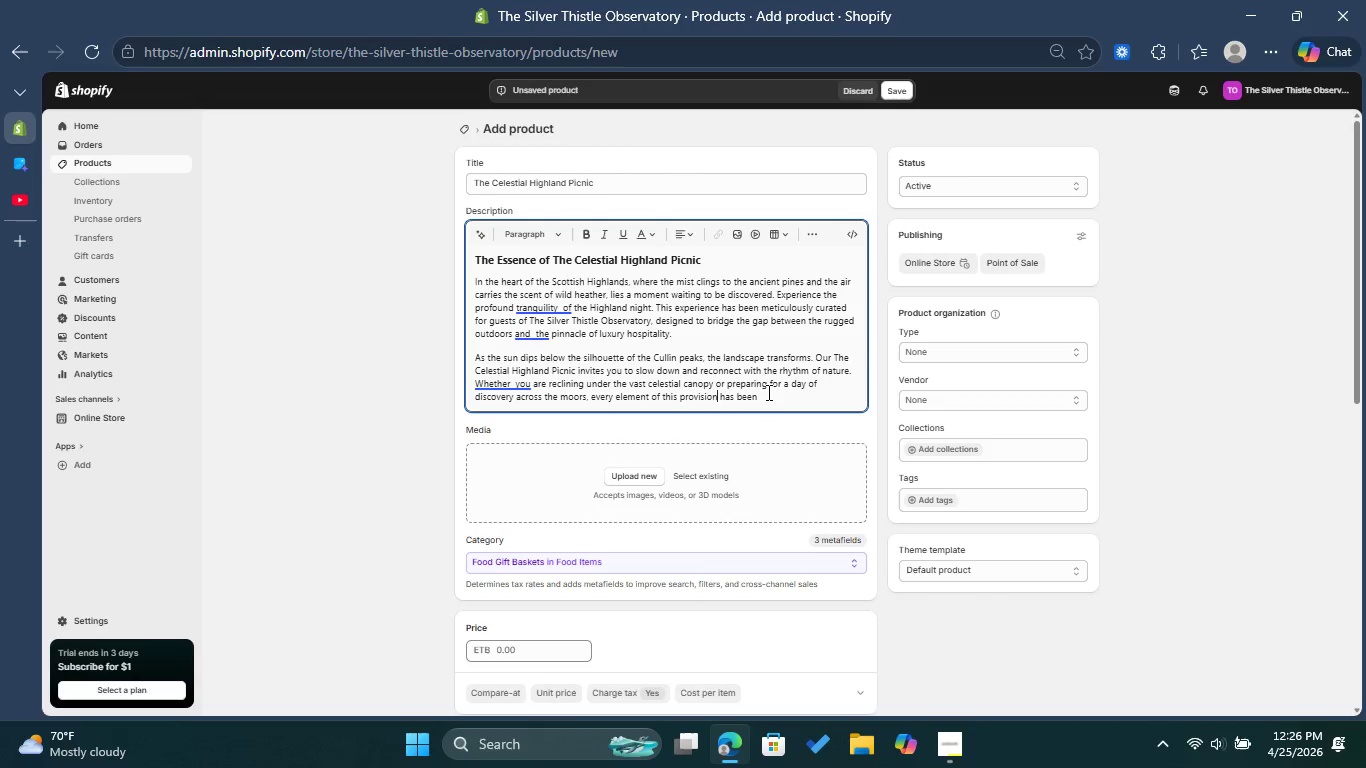 
left_click([767, 392])
 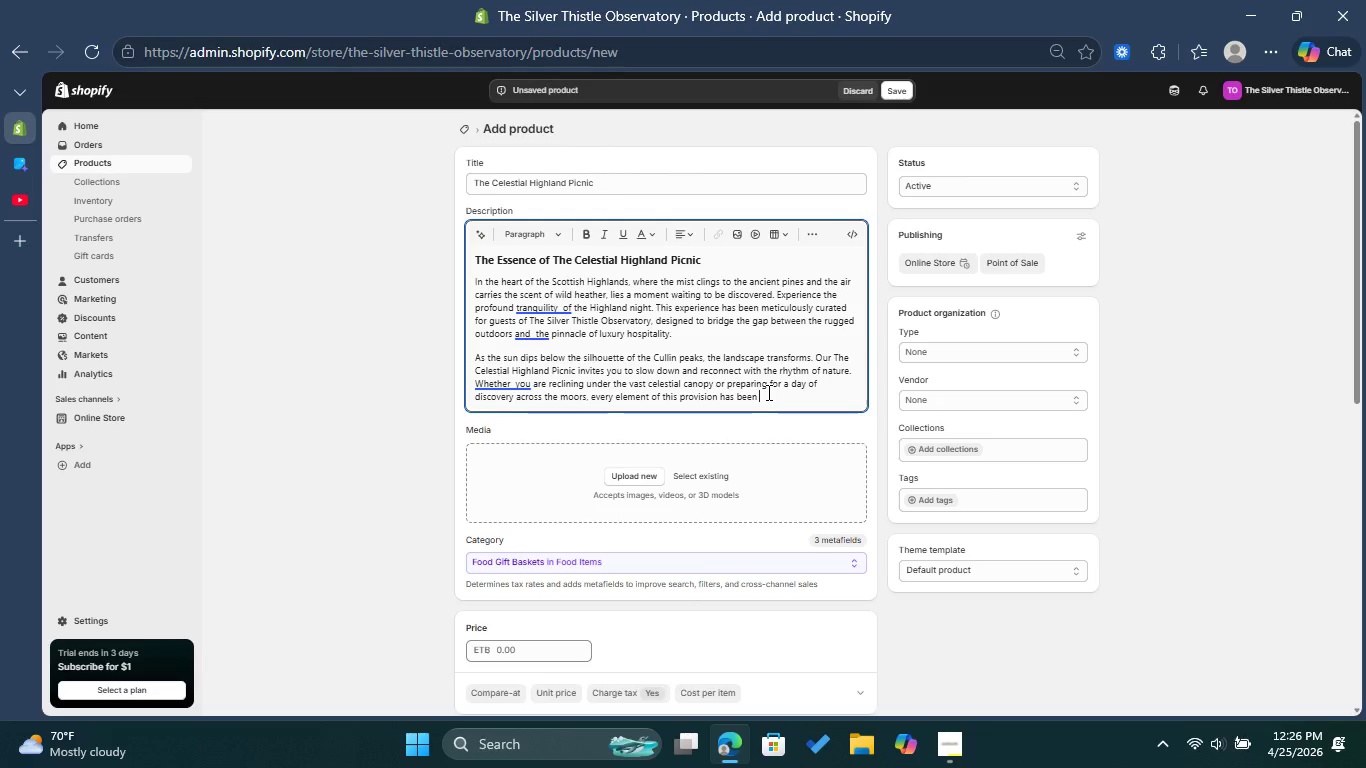 
type(hand-selected from local artisans and )
 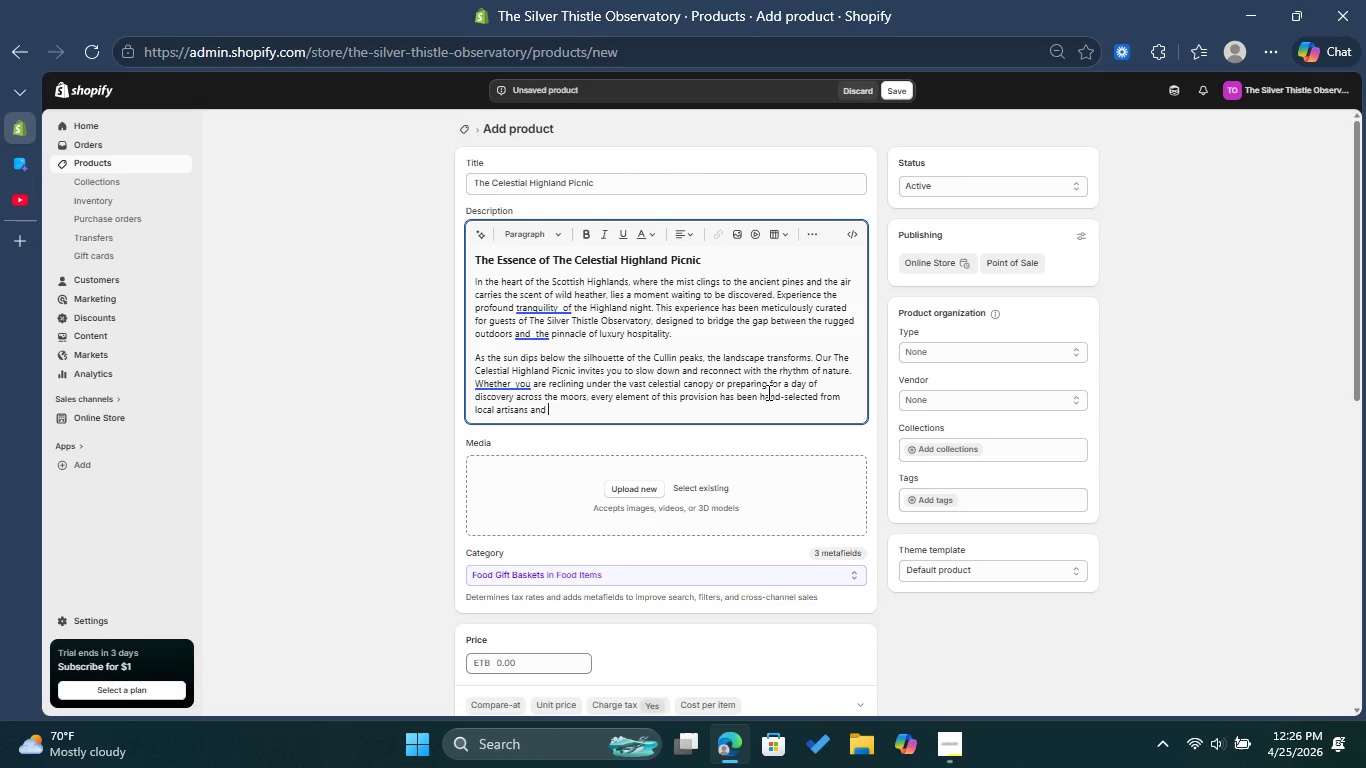 
wait(5.83)
 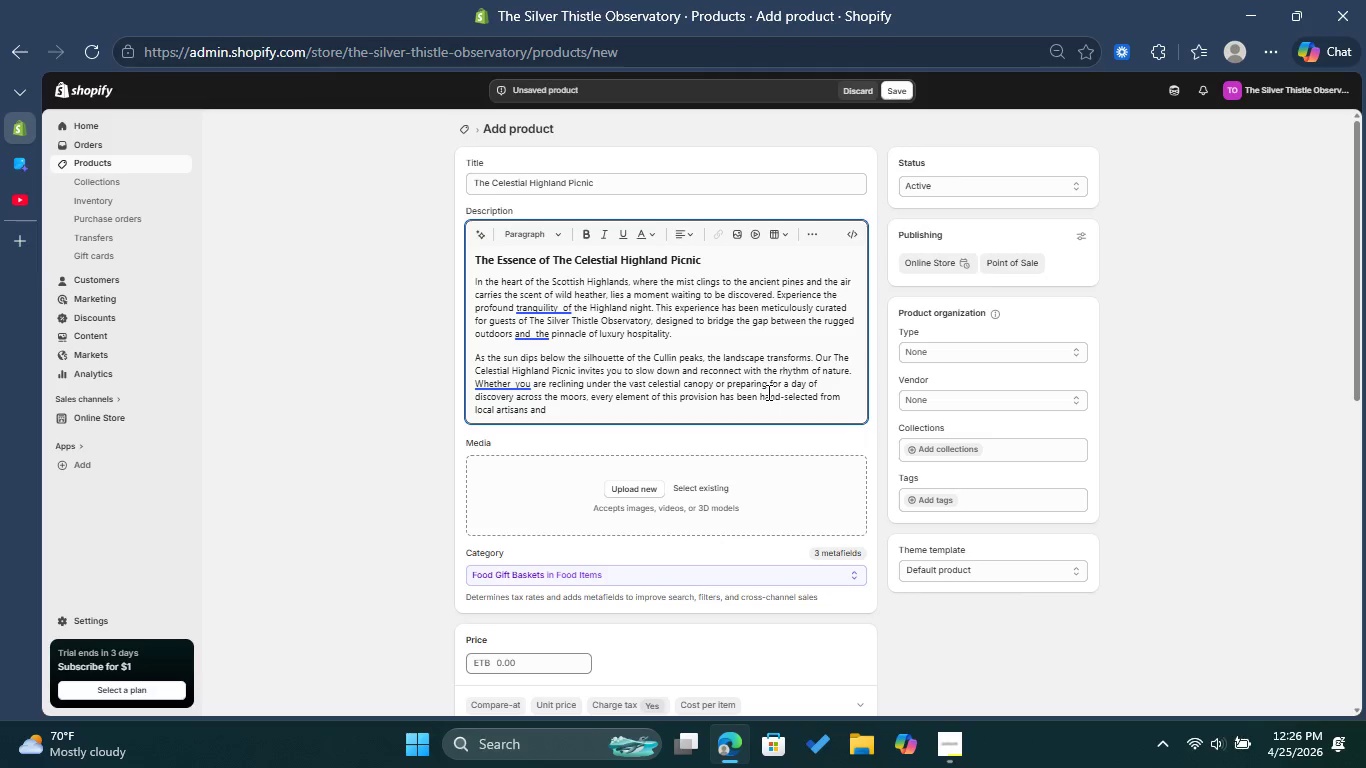 
type(heritage suu)
 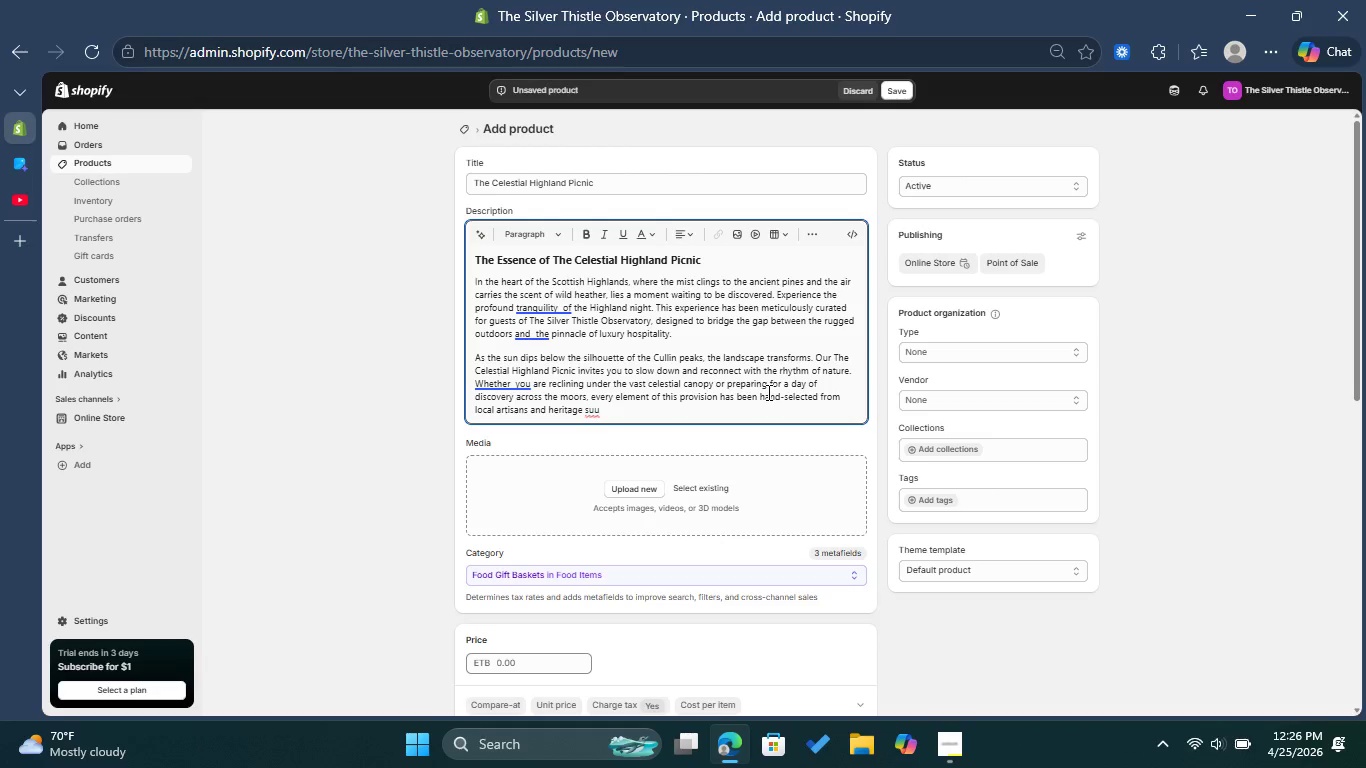 
key(Backspace)
type(ppliers. )
 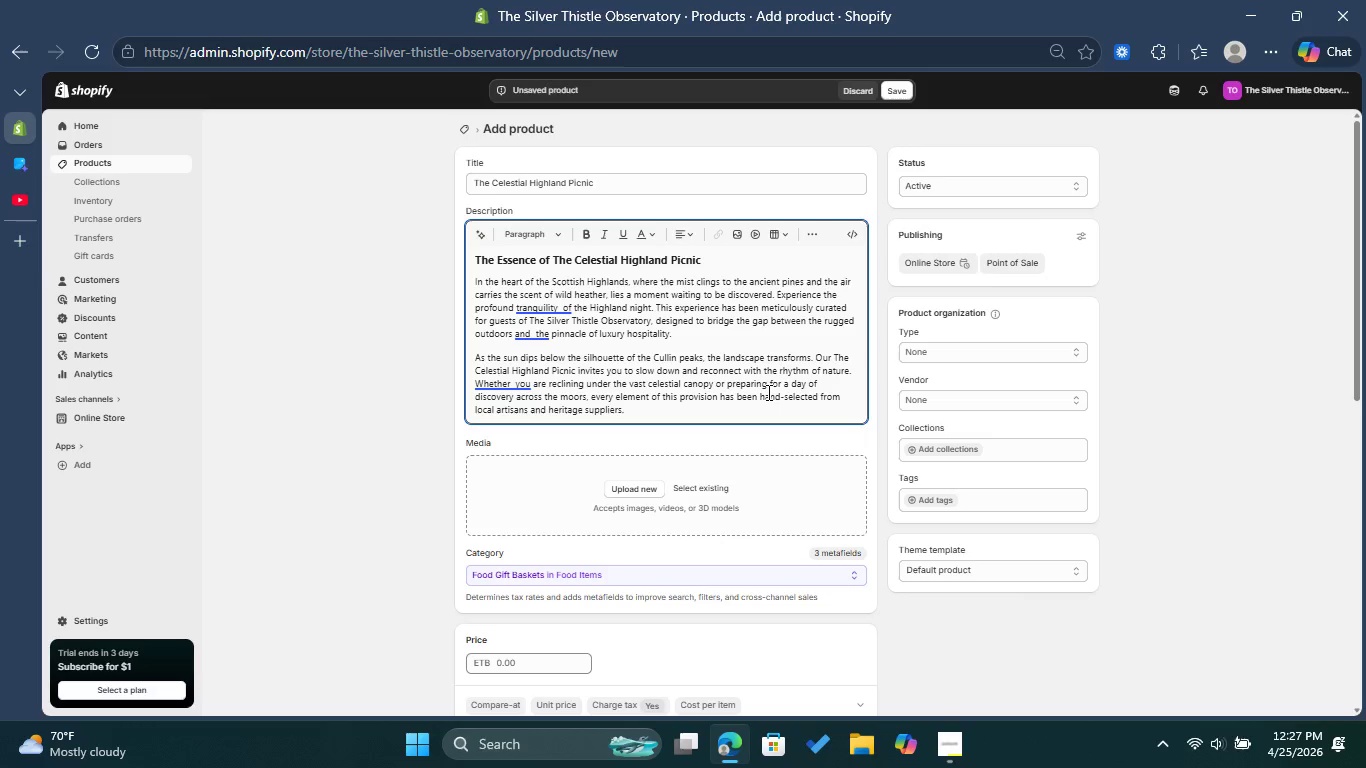 
key(Enter)
 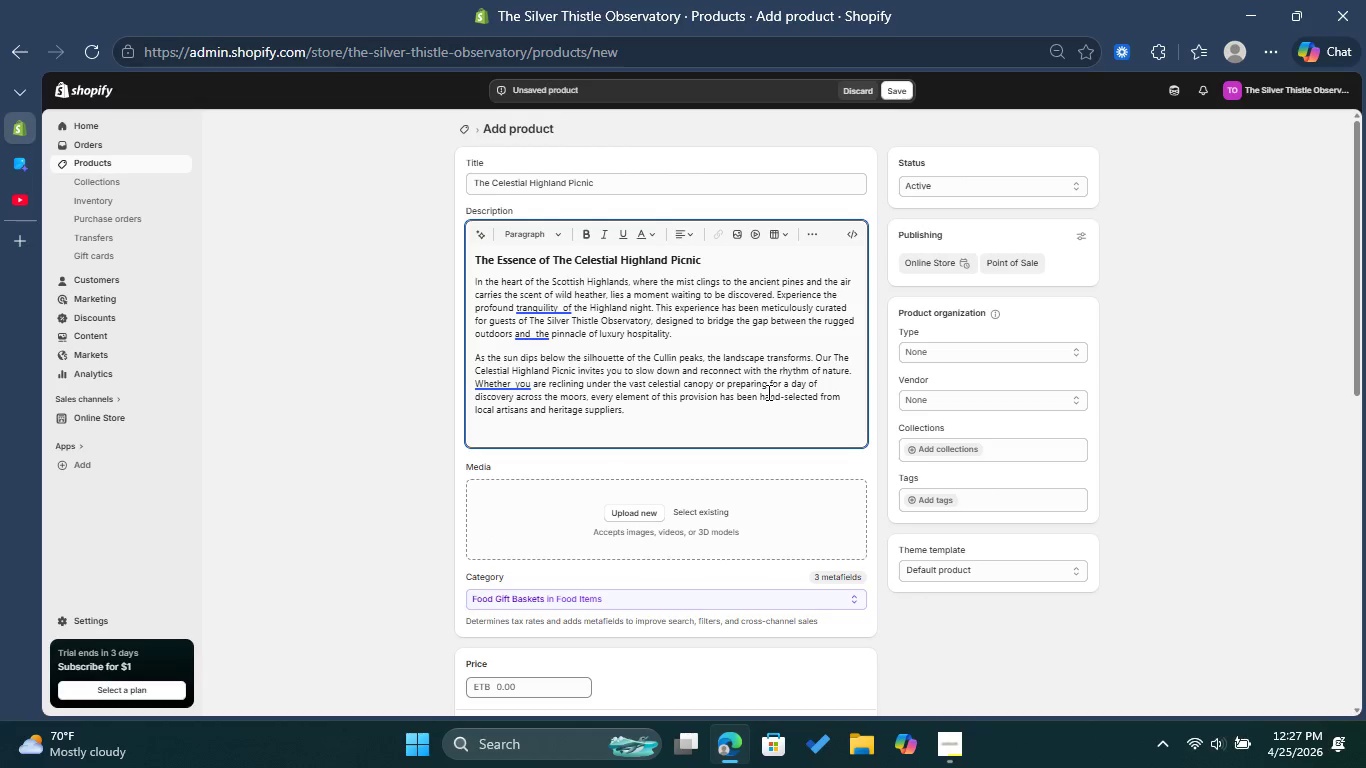 
type(We belive )
 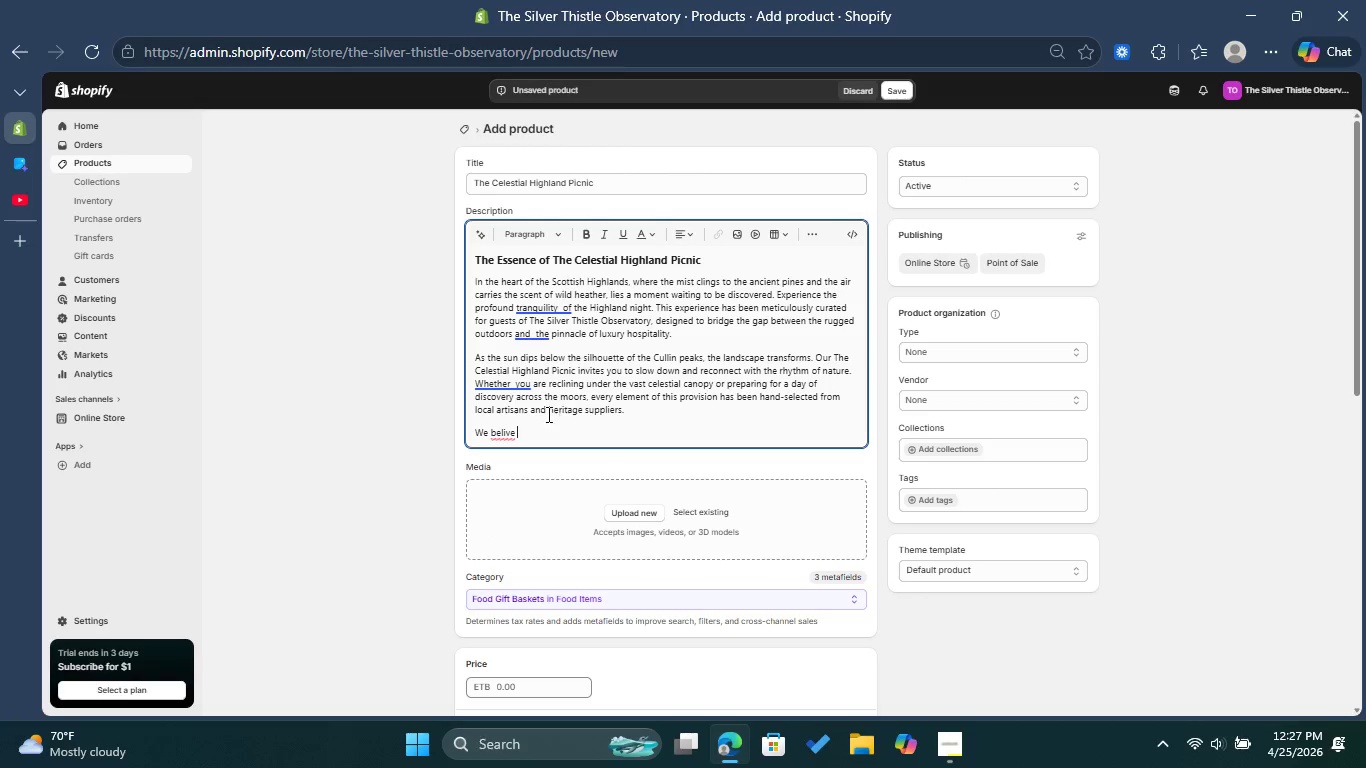 
left_click([504, 433])
 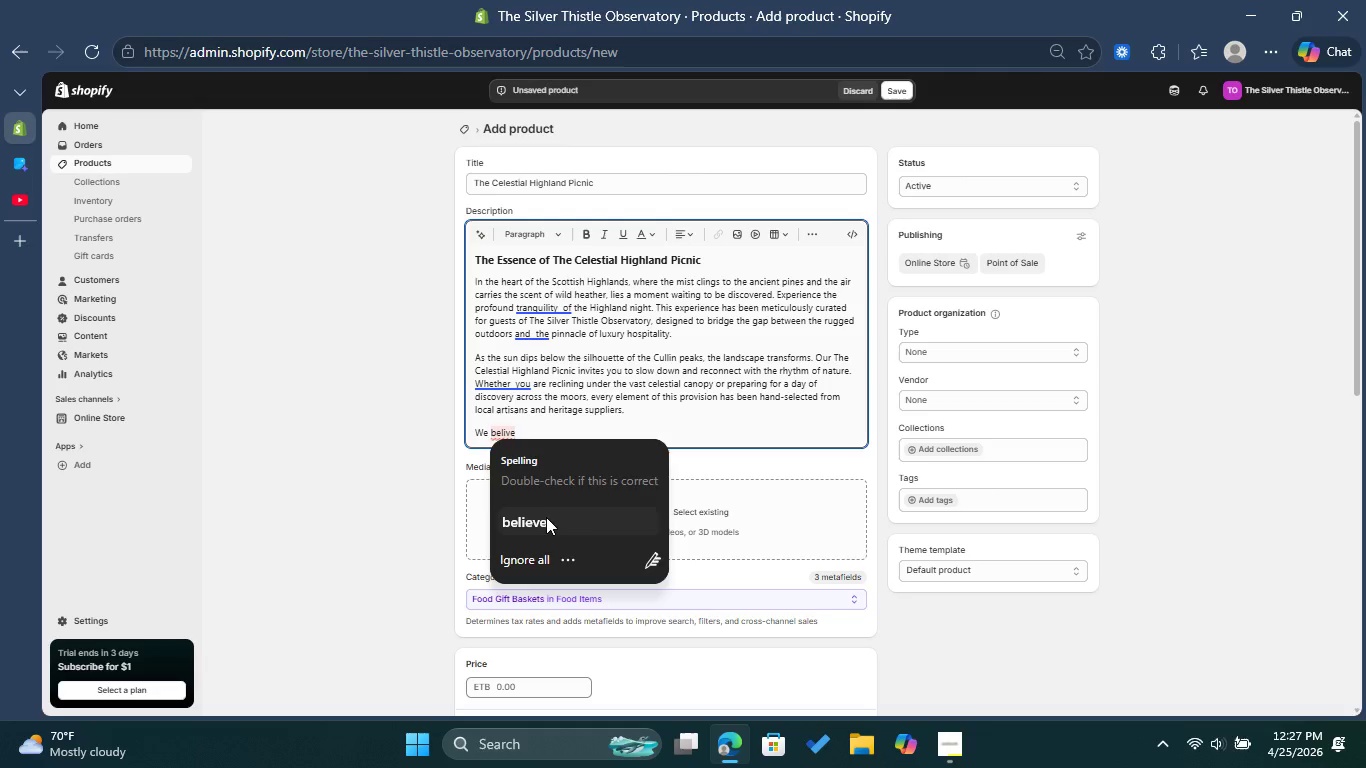 
left_click([546, 518])
 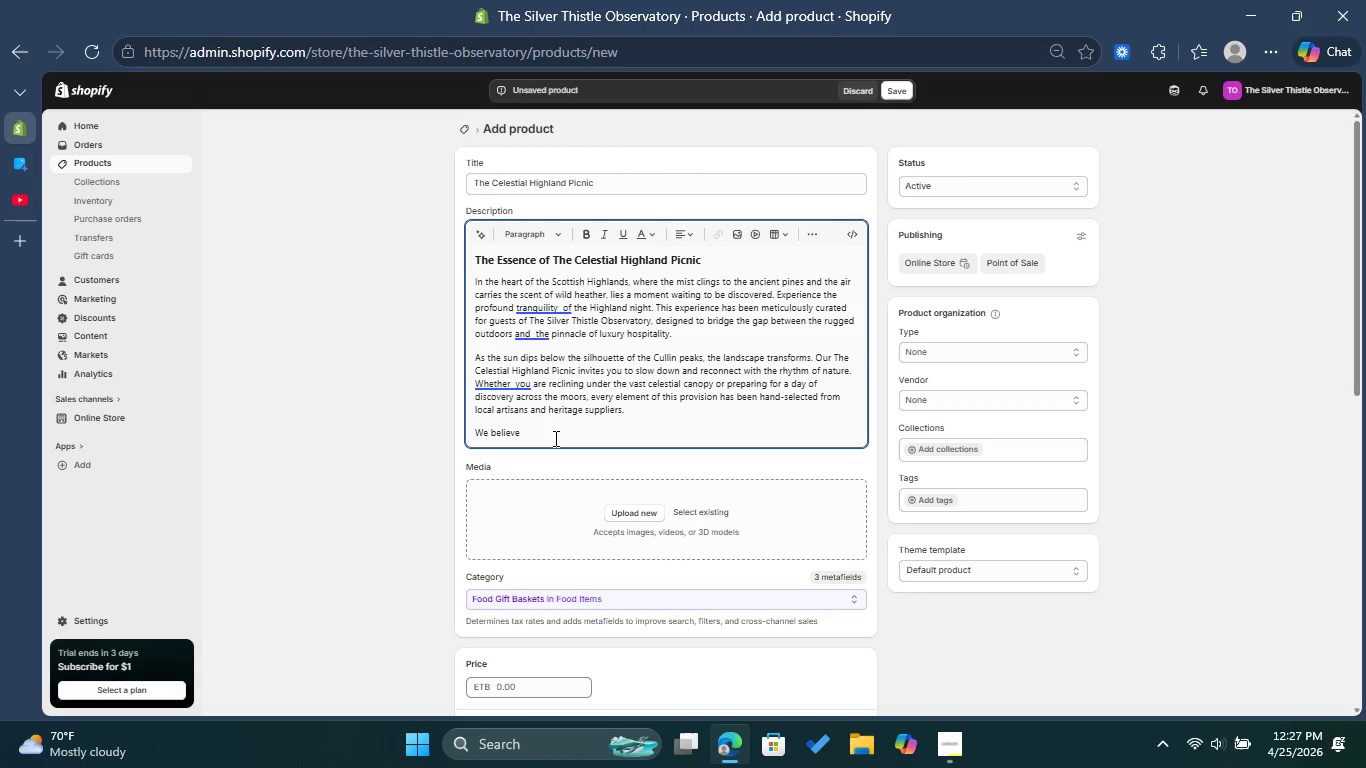 
type( that luxury is found in the data )
 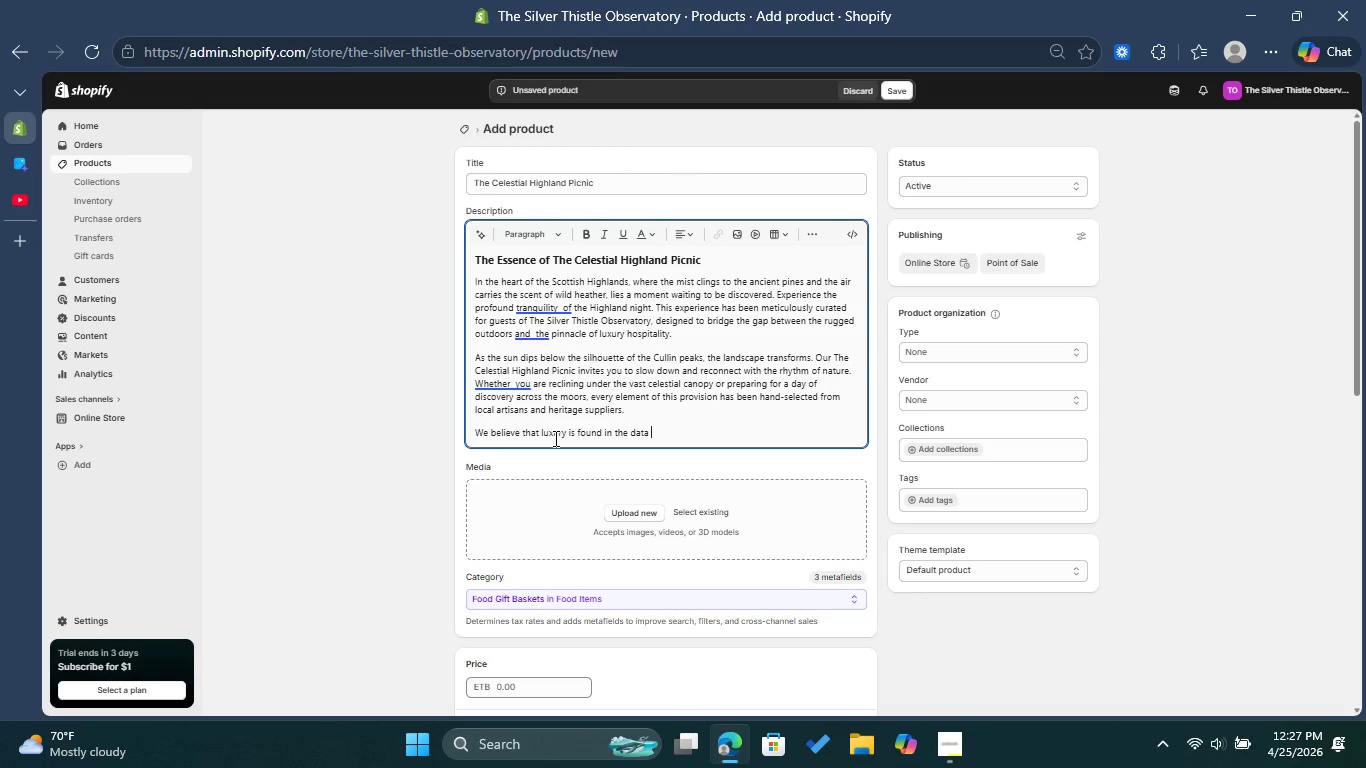 
type(the texture )
 